 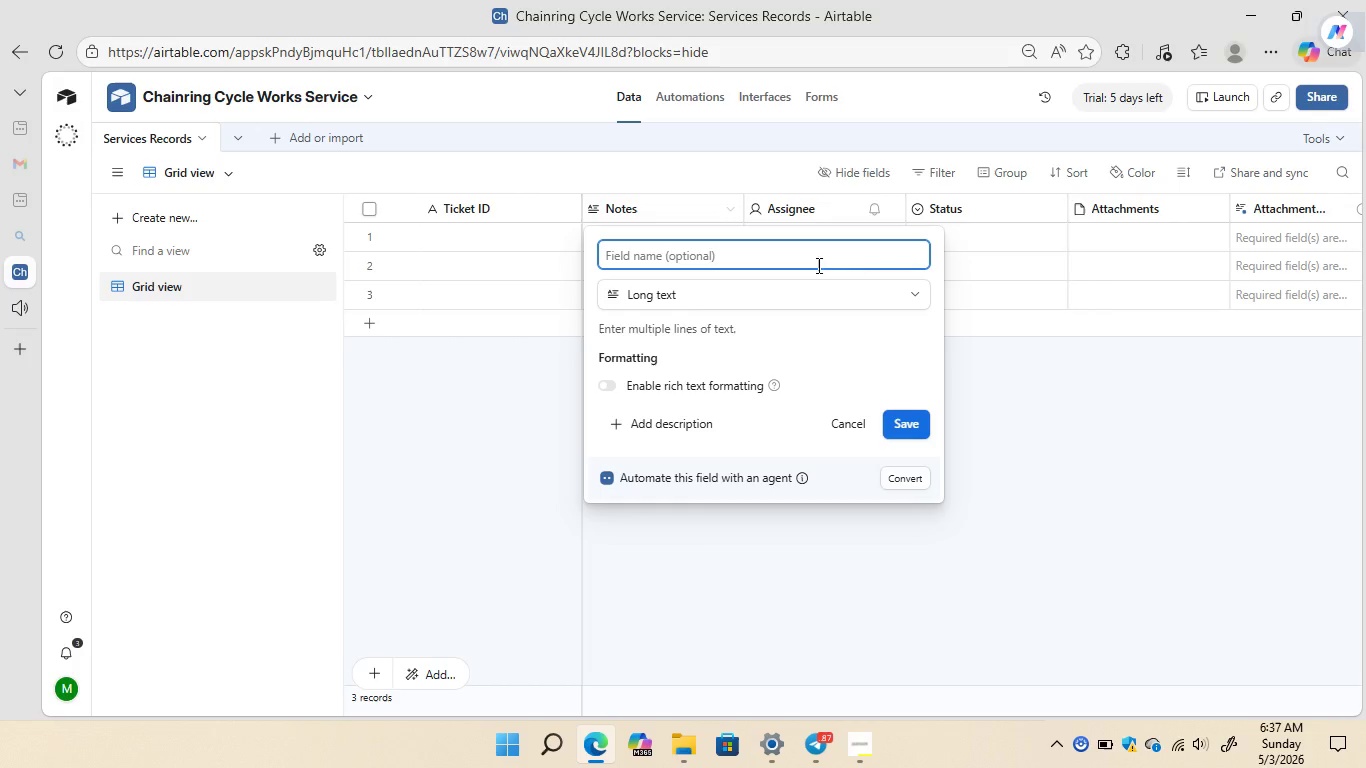 
type(mechanic NAME)
 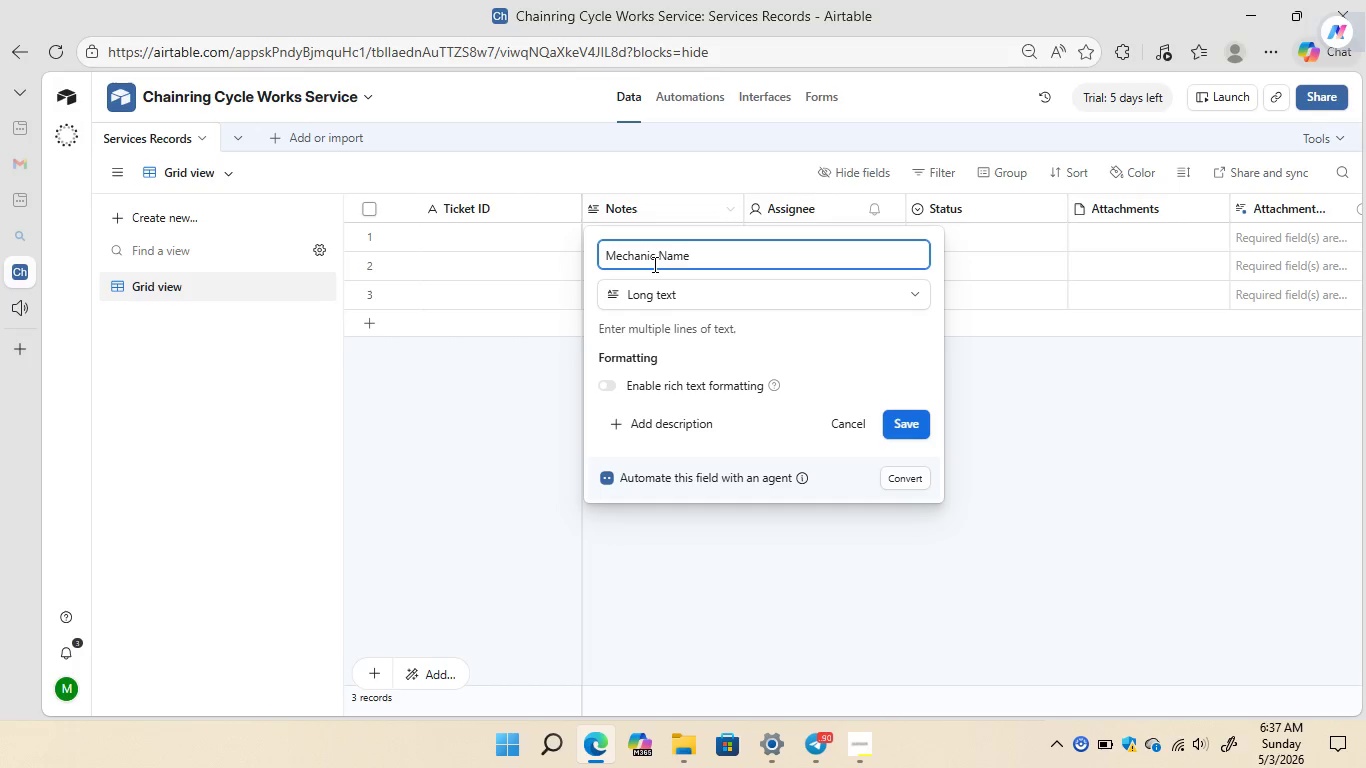 
wait(13.31)
 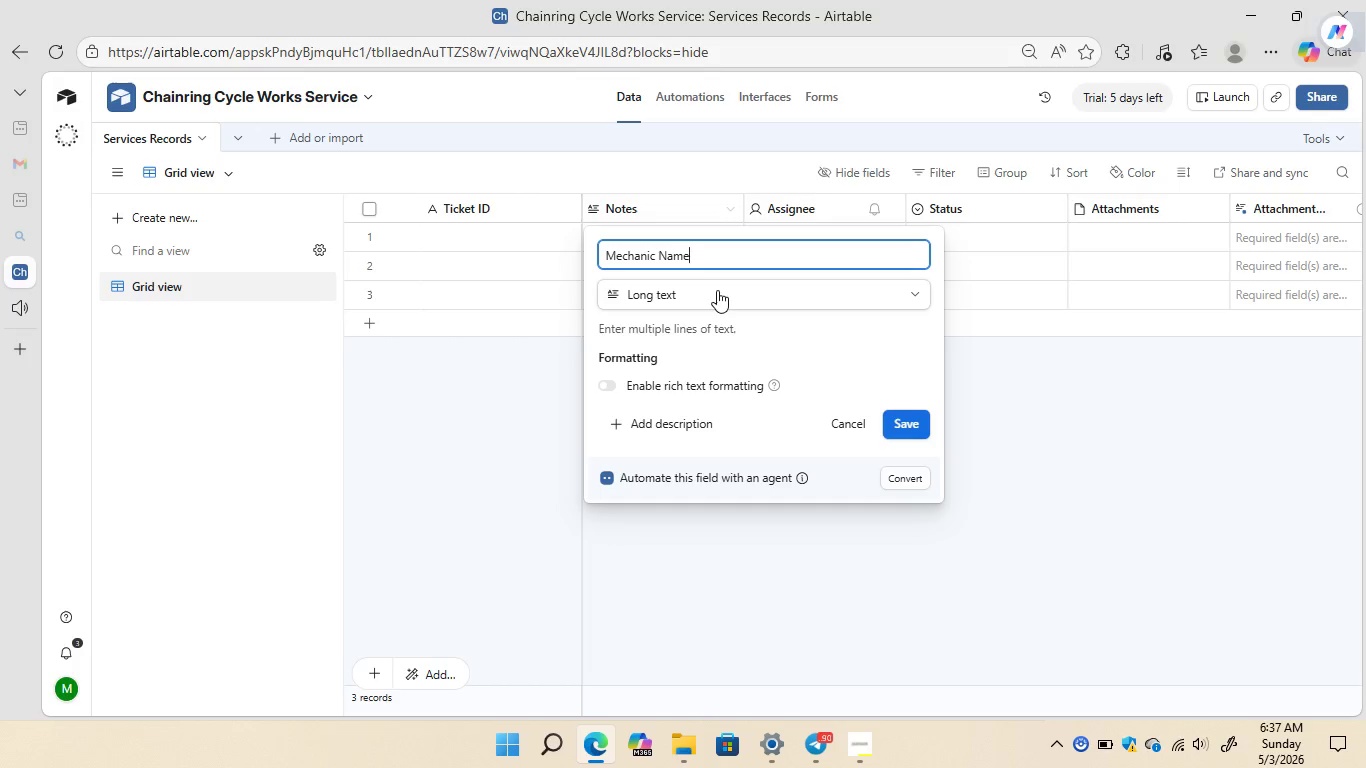 
left_click([717, 290])
 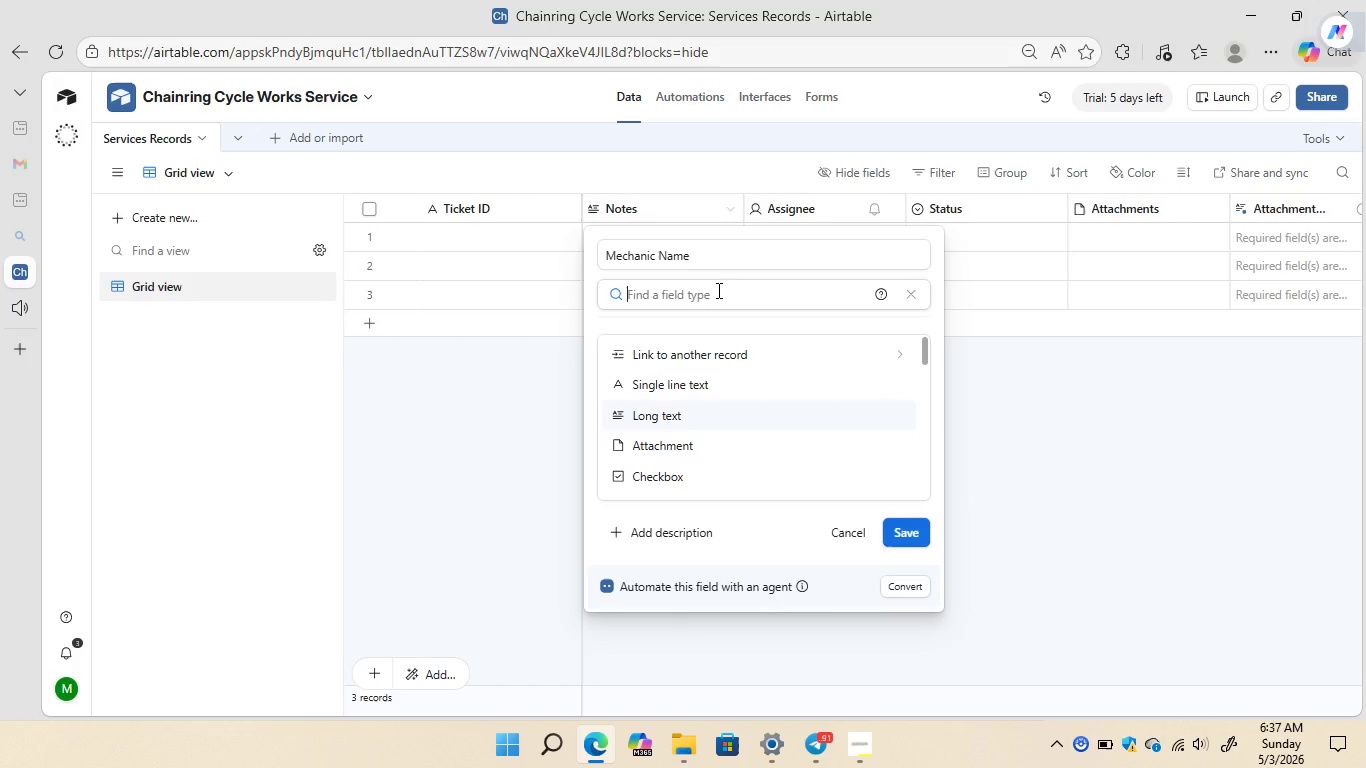 
type(single)
 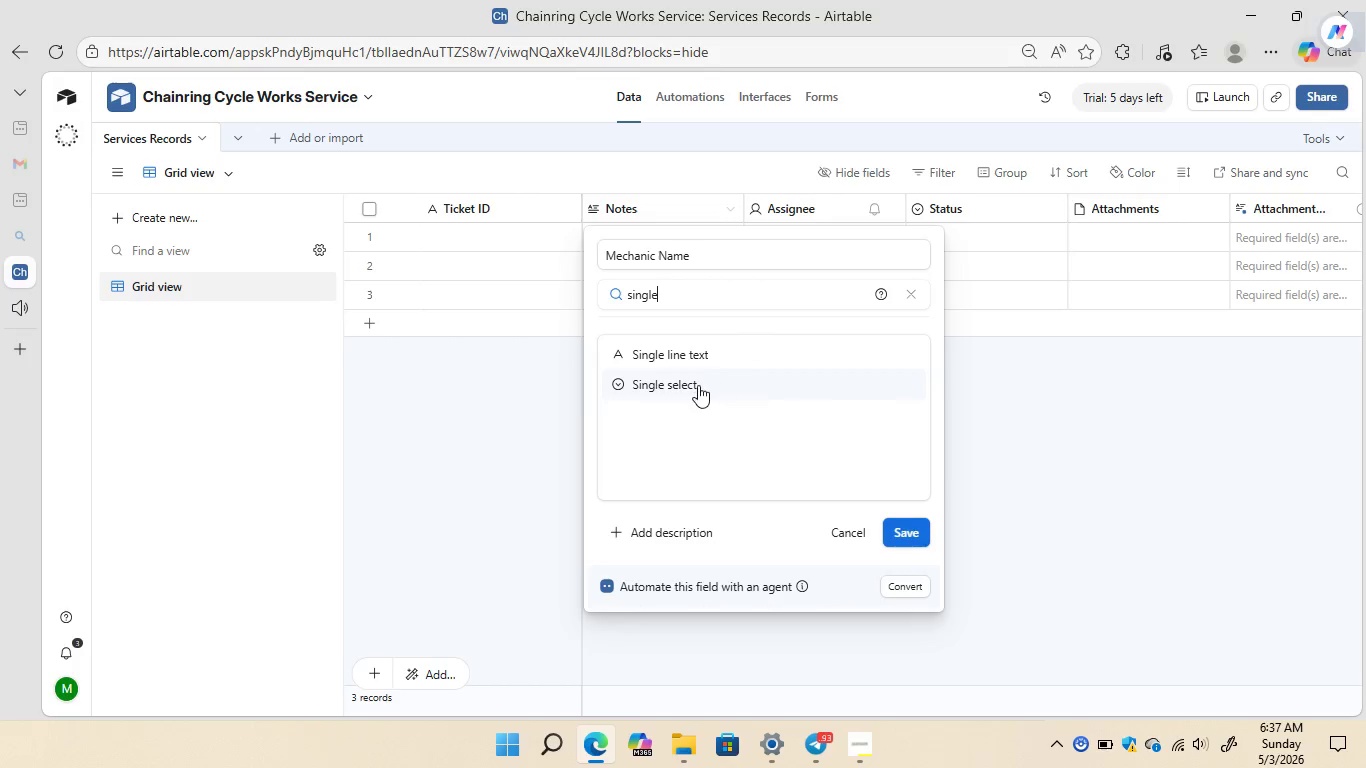 
left_click([698, 385])
 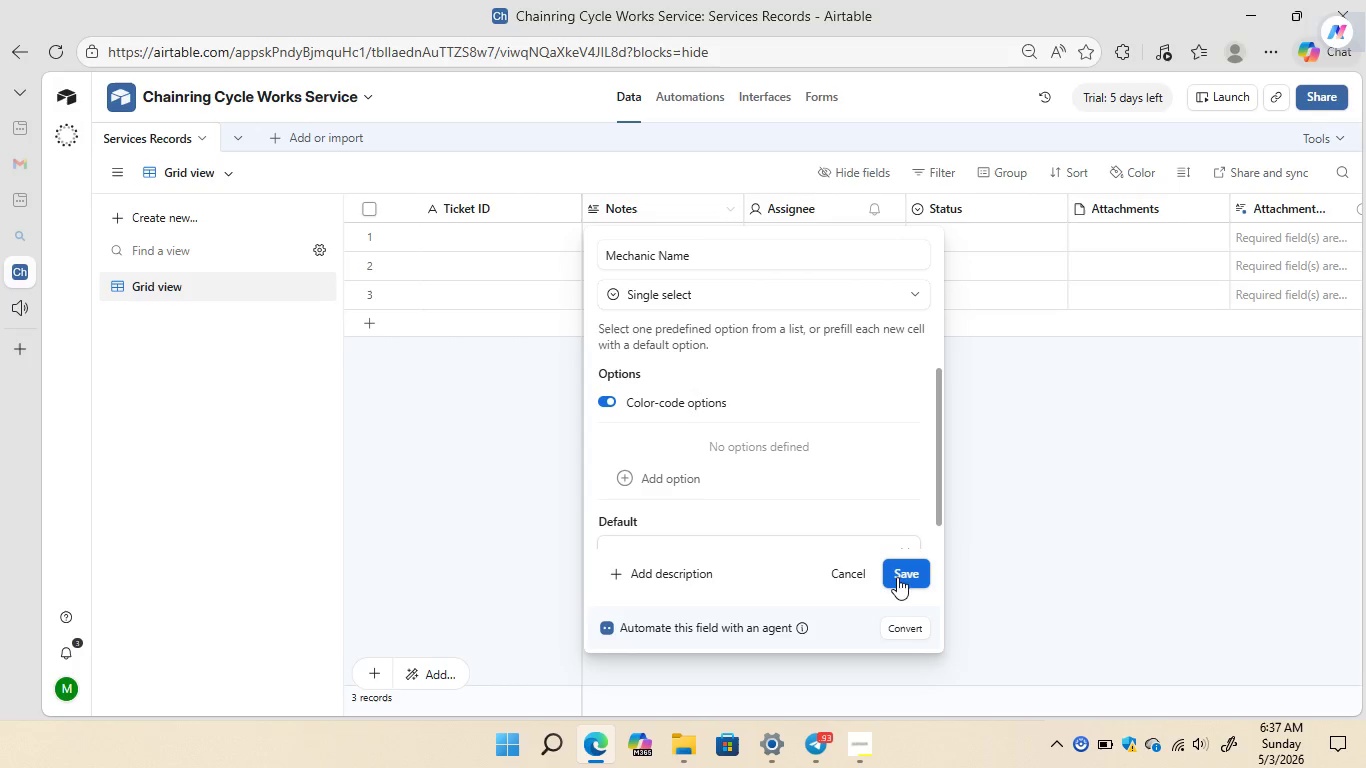 
left_click([907, 573])
 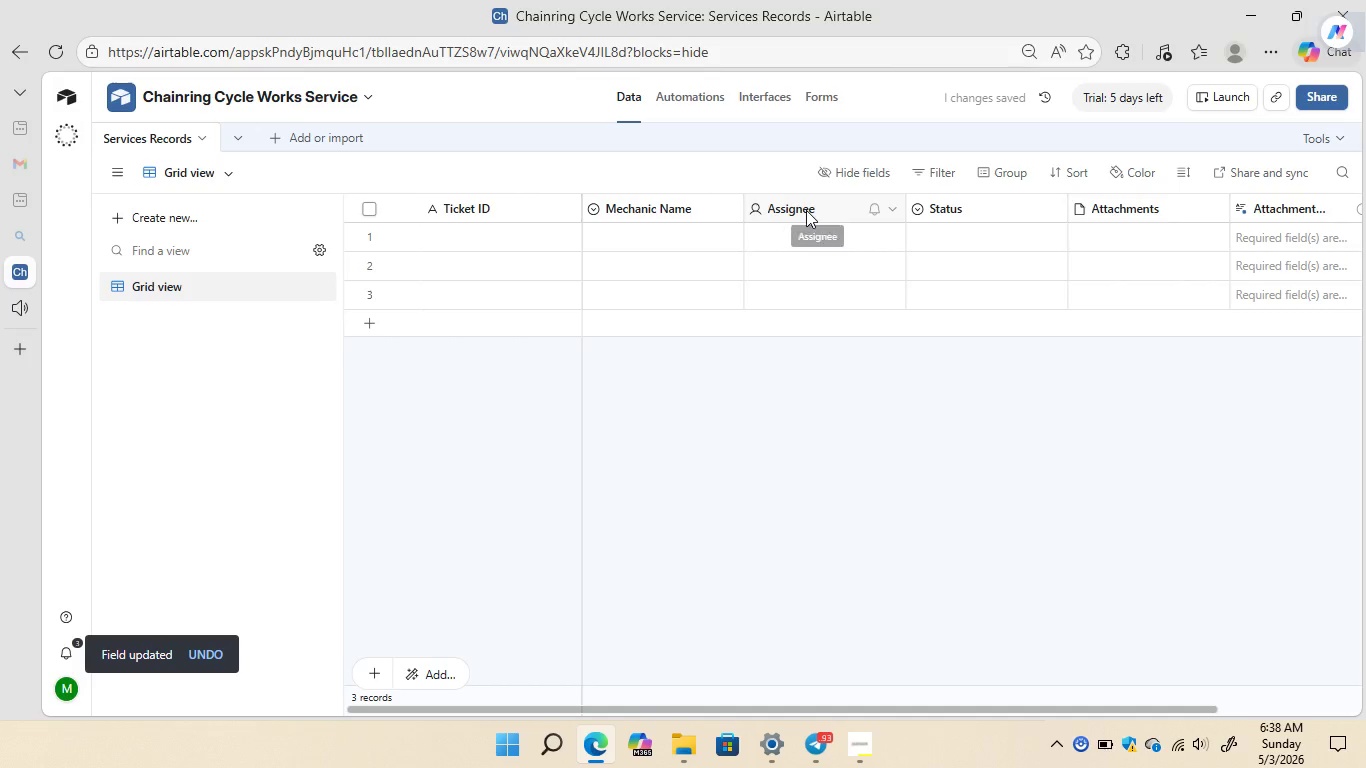 
right_click([806, 210])
 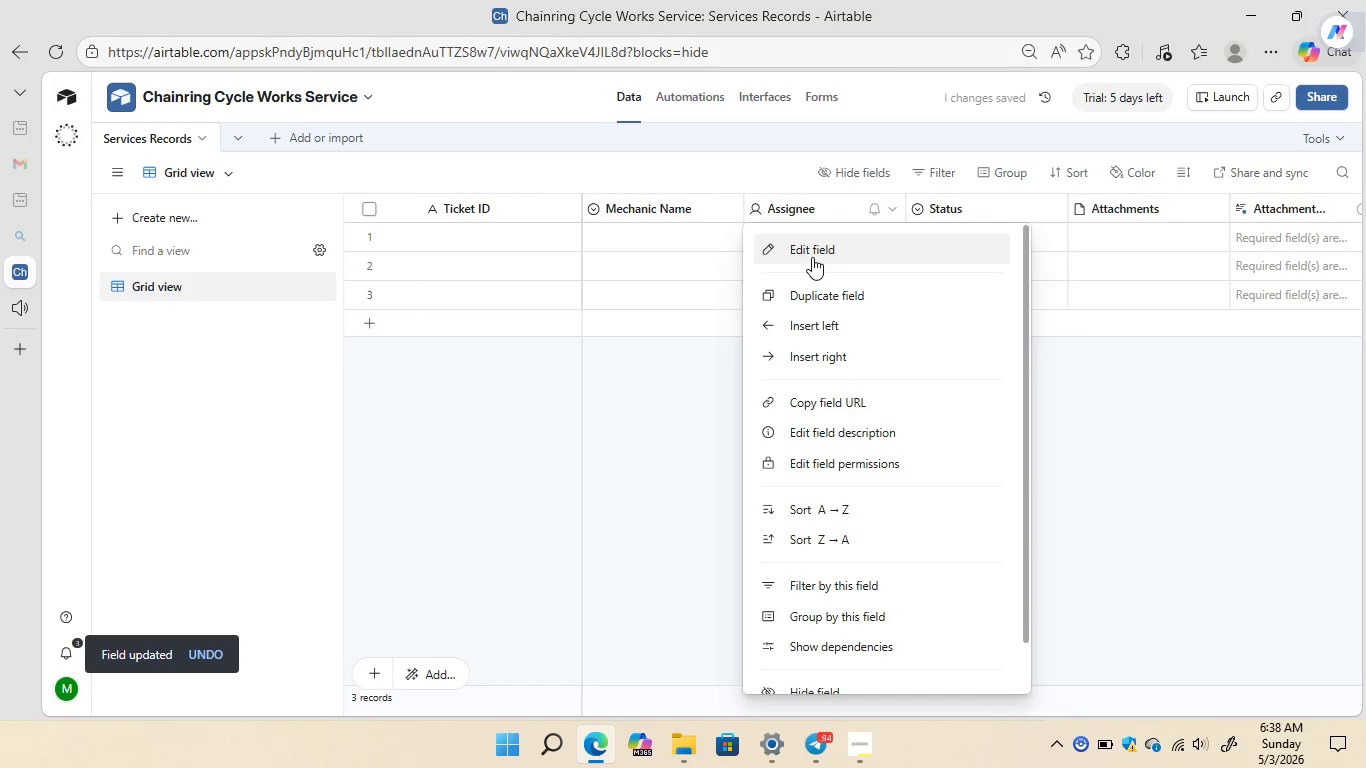 
left_click([812, 257])
 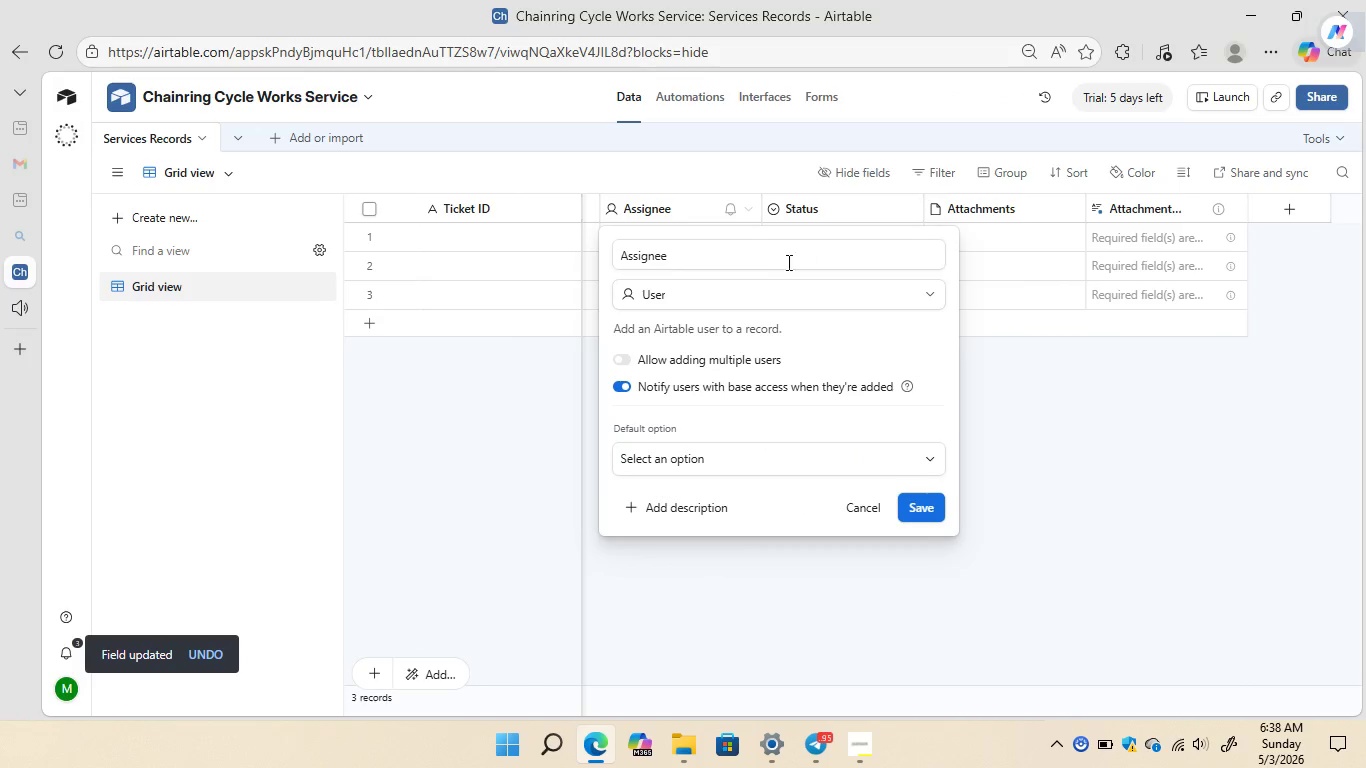 
left_click([777, 262])
 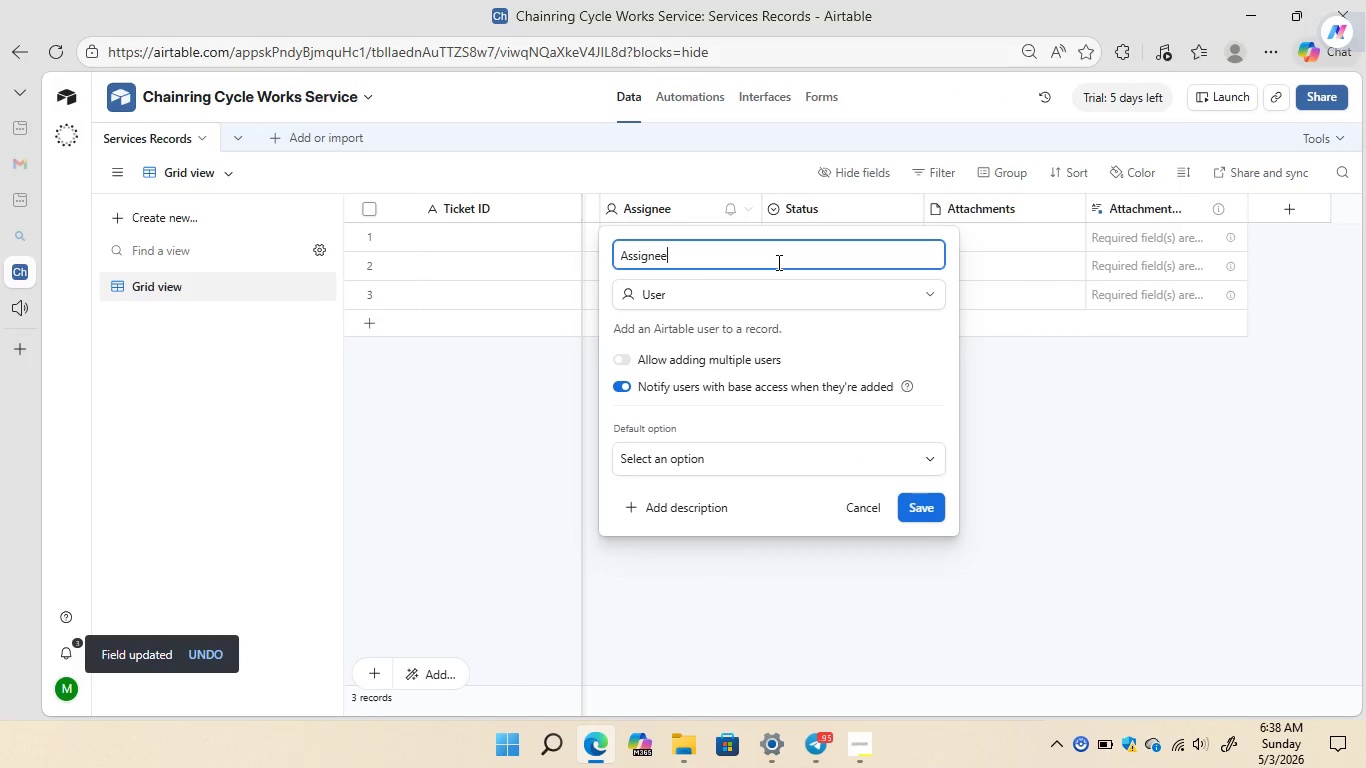 
key(Backspace)
key(Backspace)
key(Backspace)
key(Backspace)
key(Backspace)
key(Backspace)
key(Backspace)
key(Backspace)
type(Bike Brand)
 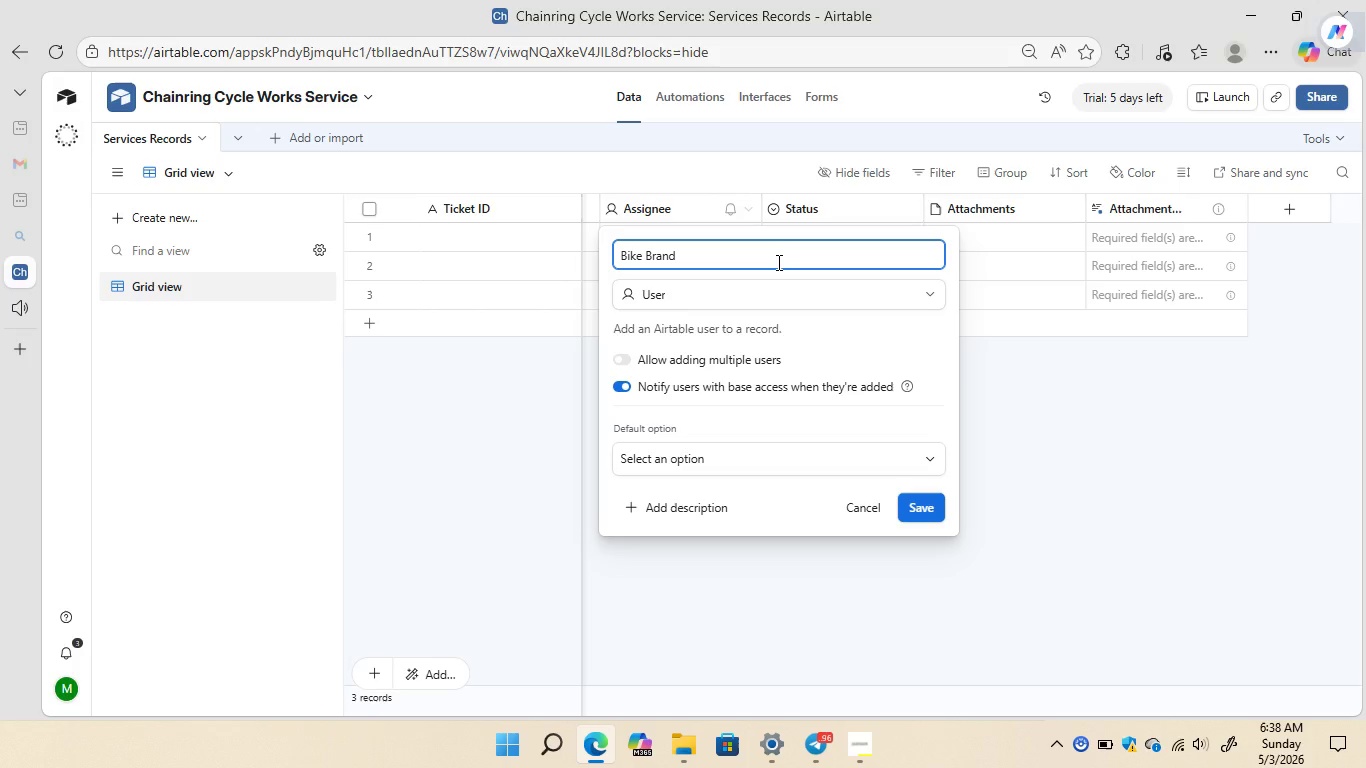 
left_click([752, 298])
 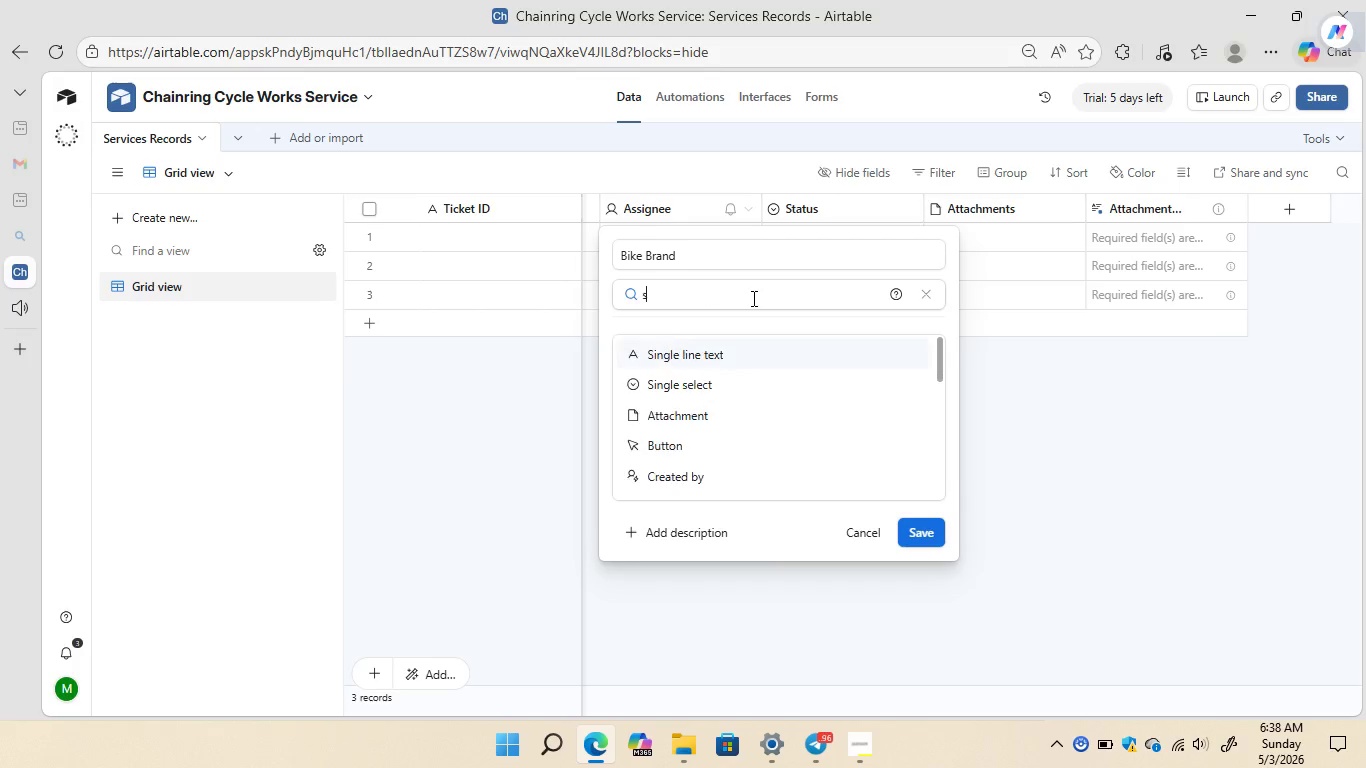 
type(single)
 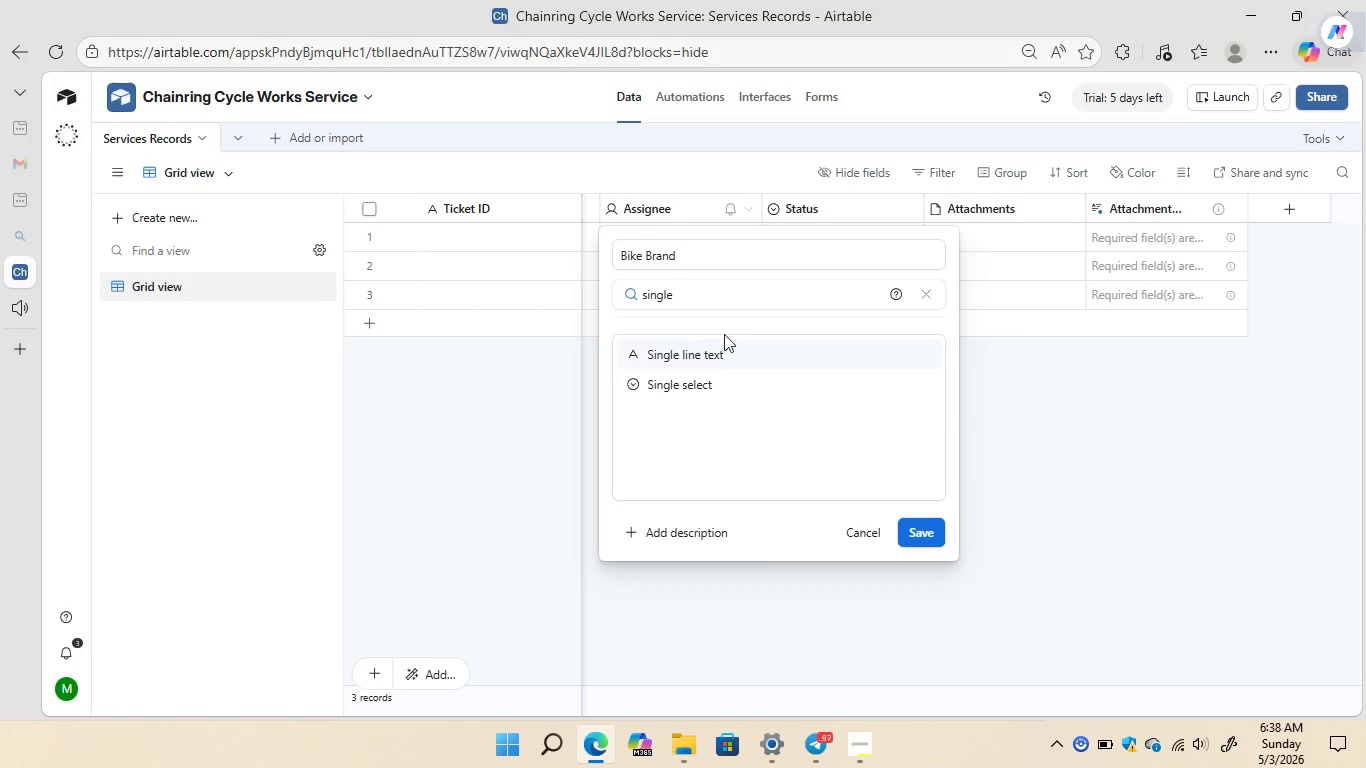 
left_click([700, 354])
 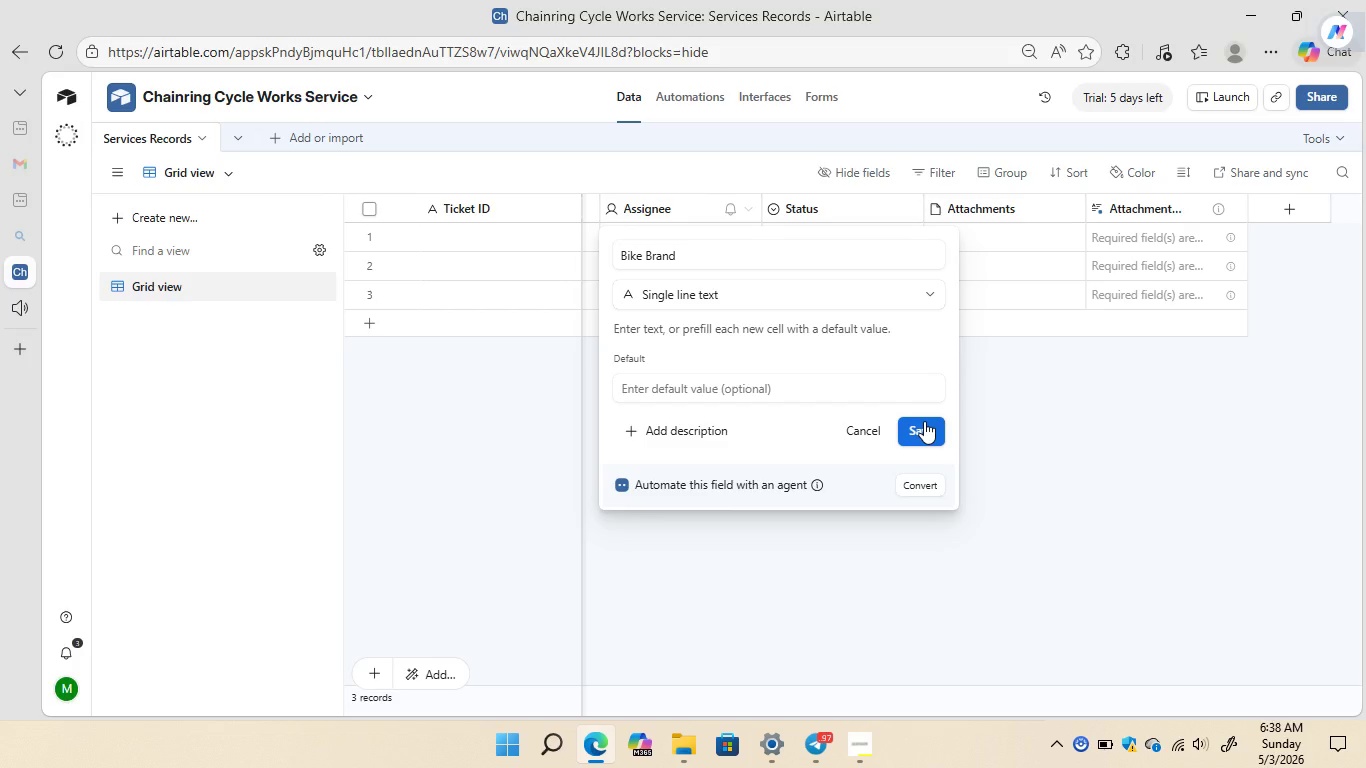 
left_click([924, 421])
 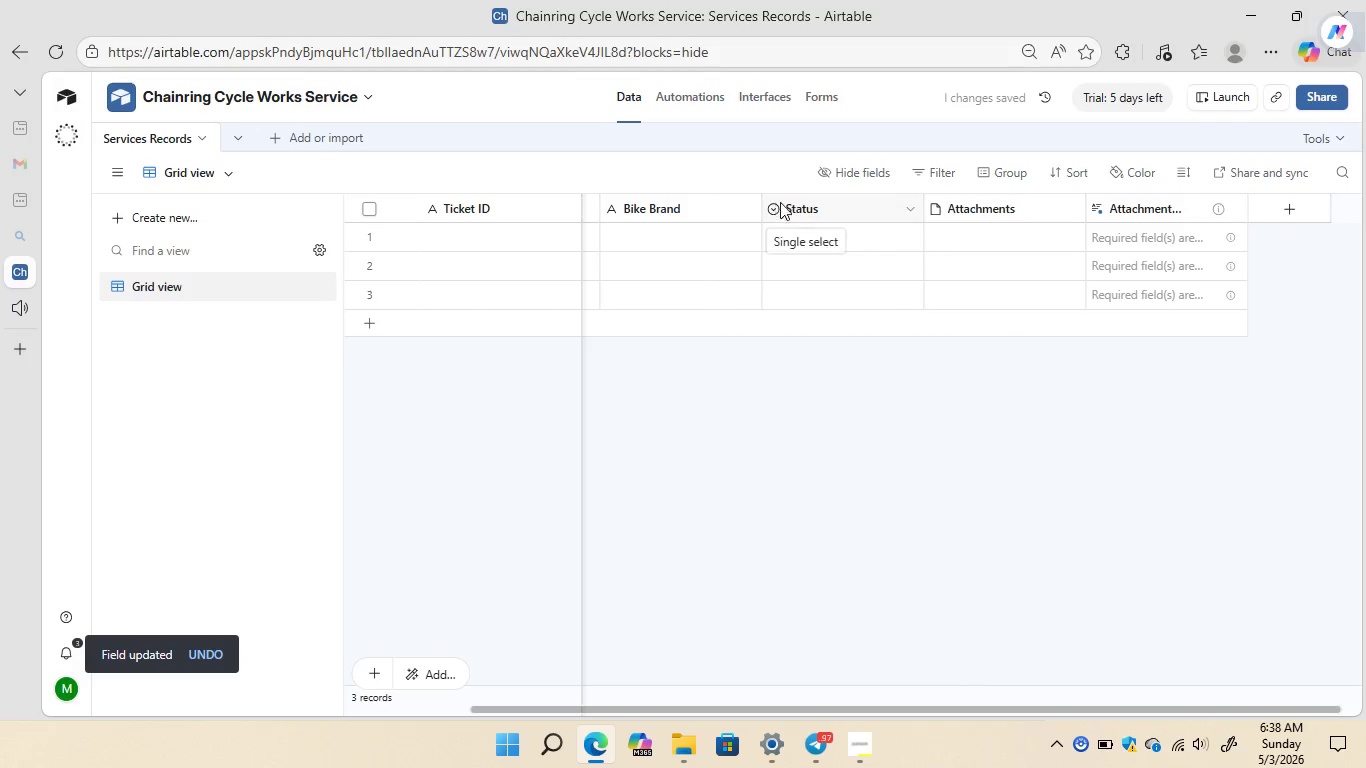 
wait(6.56)
 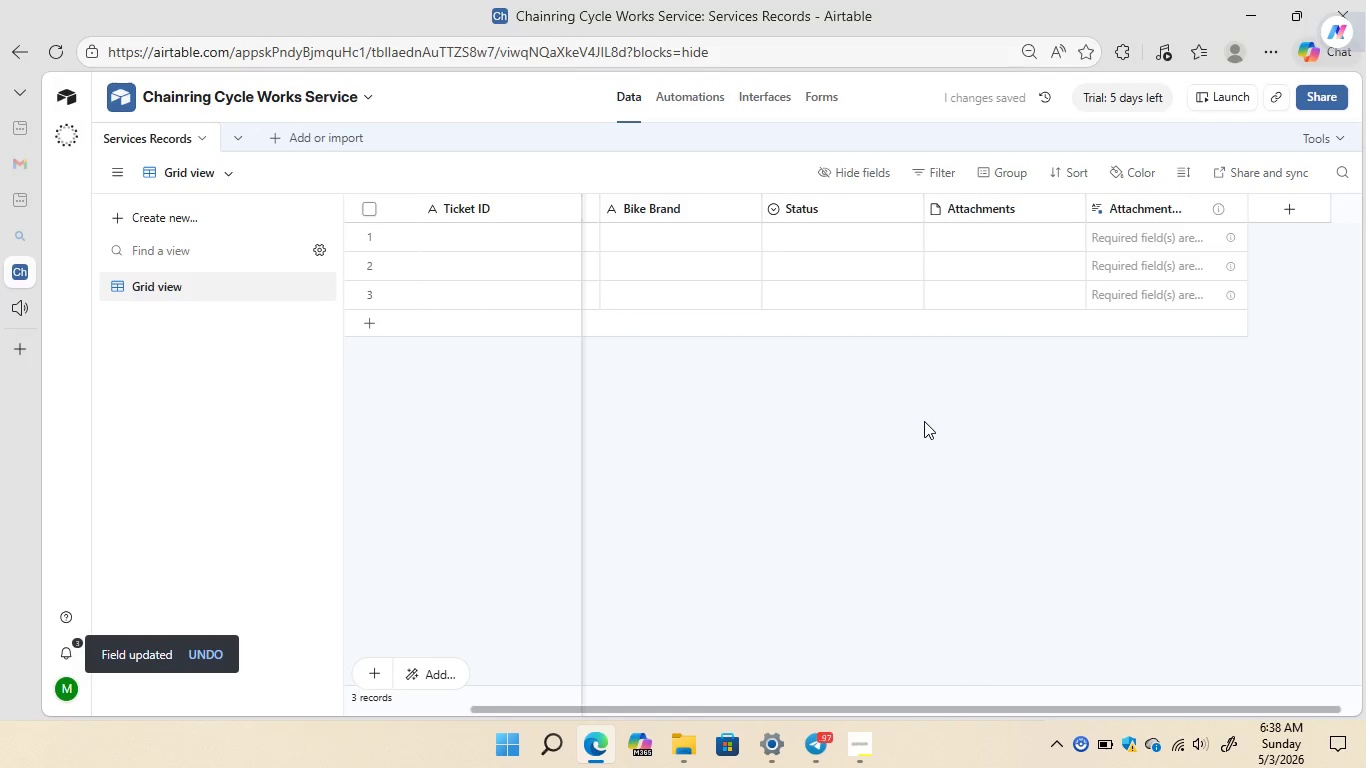 
right_click([807, 205])
 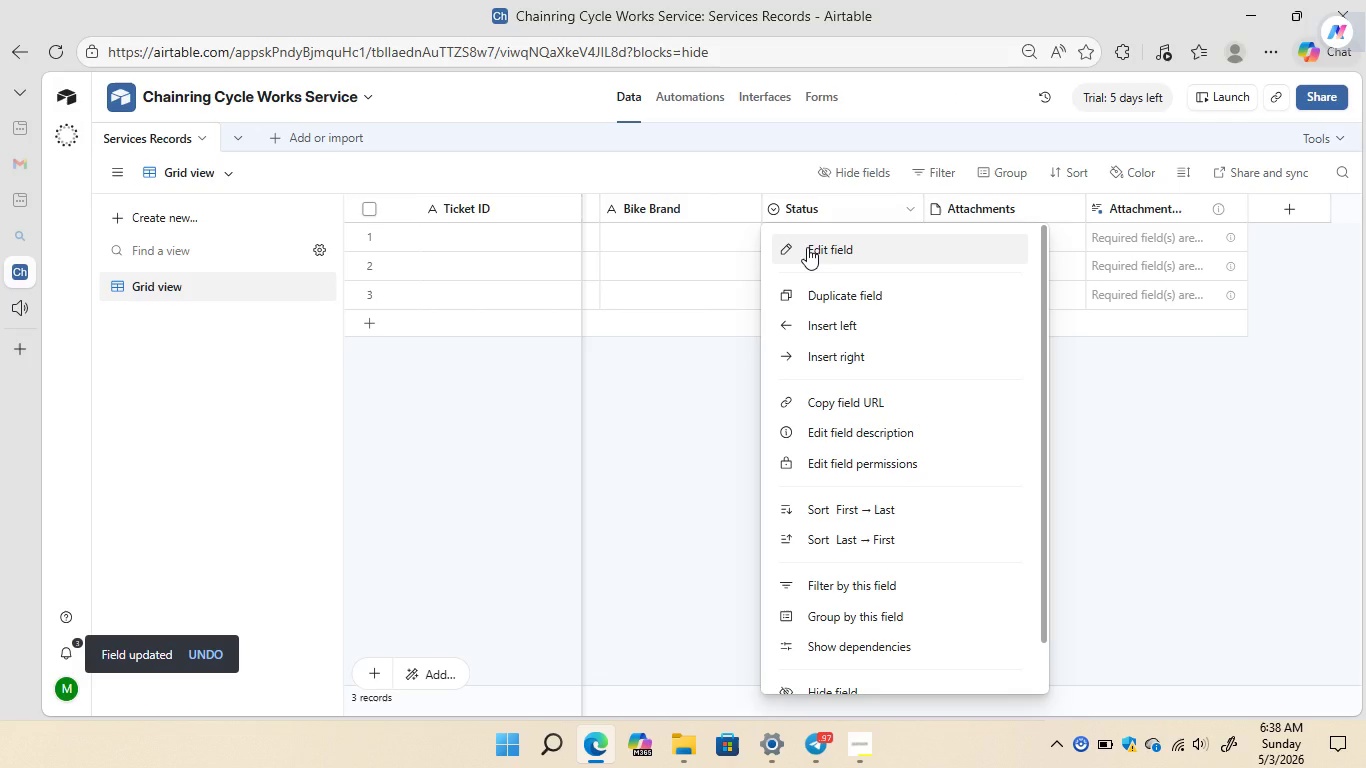 
left_click([807, 247])
 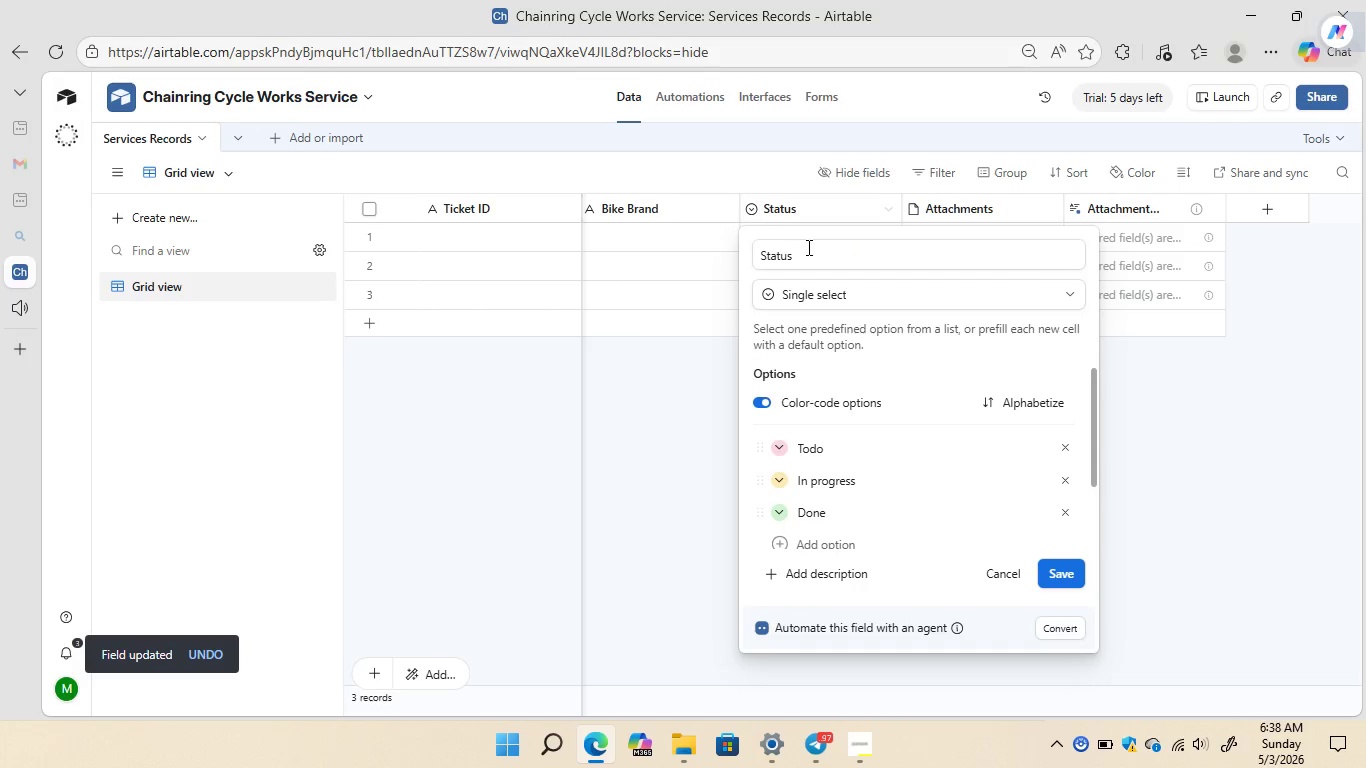 
left_click([807, 247])
 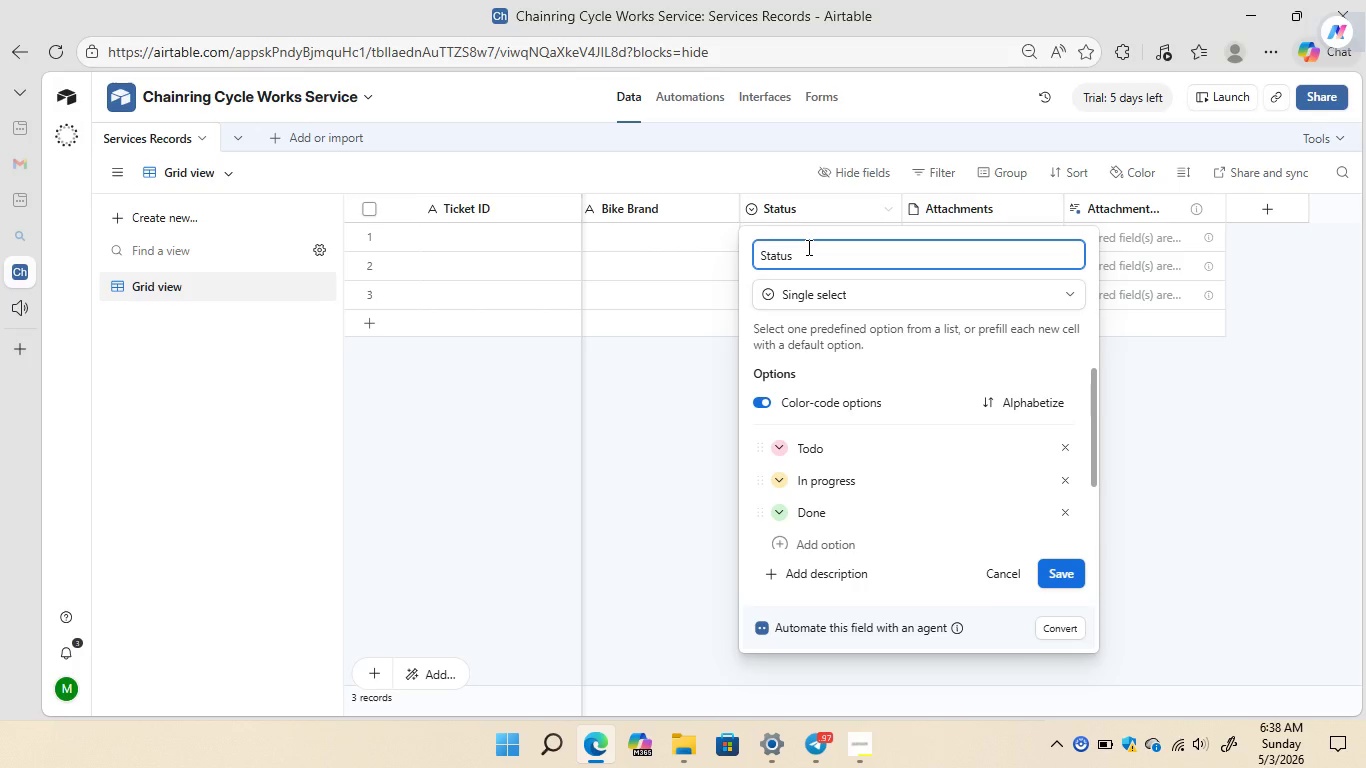 
key(Backspace)
key(Backspace)
key(Backspace)
key(Backspace)
key(Backspace)
key(Backspace)
type(Service Cayr)
key(Backspace)
key(Backspace)
type(tegory)
 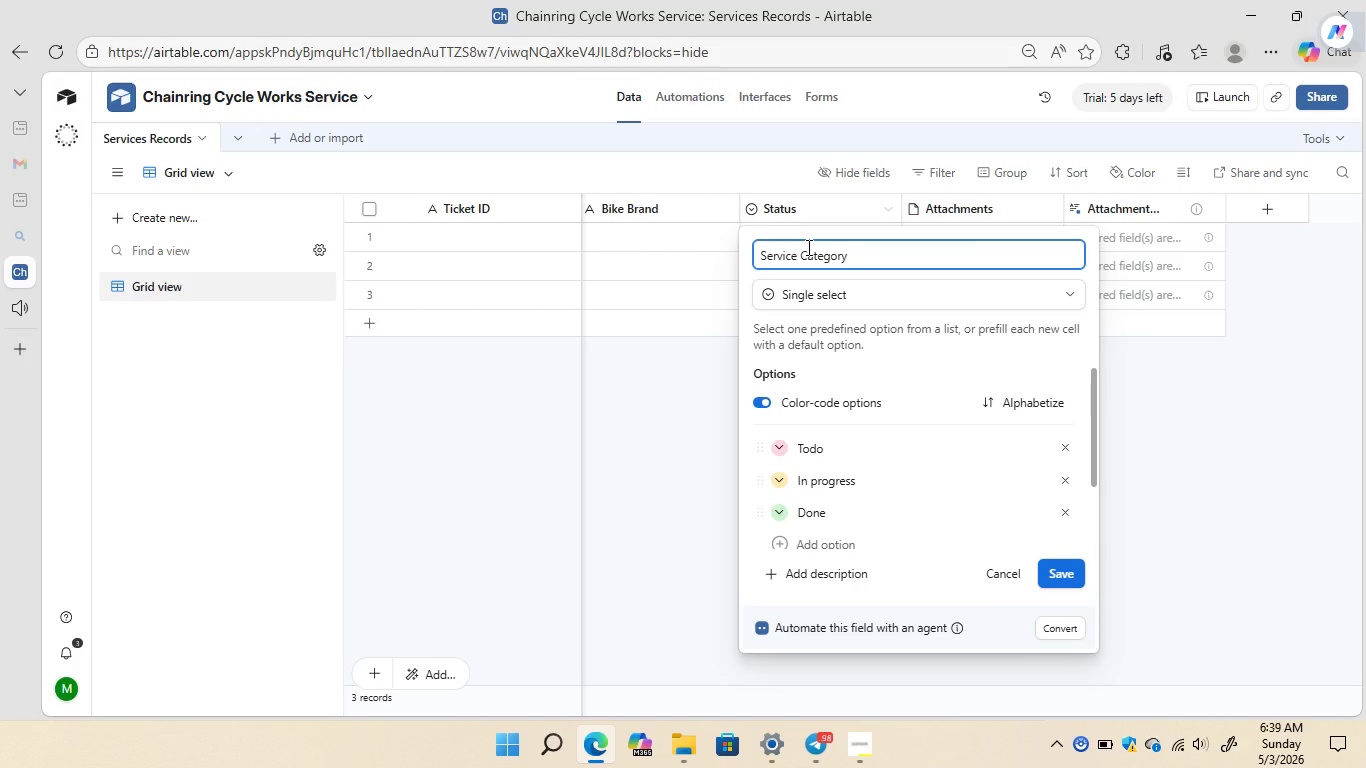 
wait(8.77)
 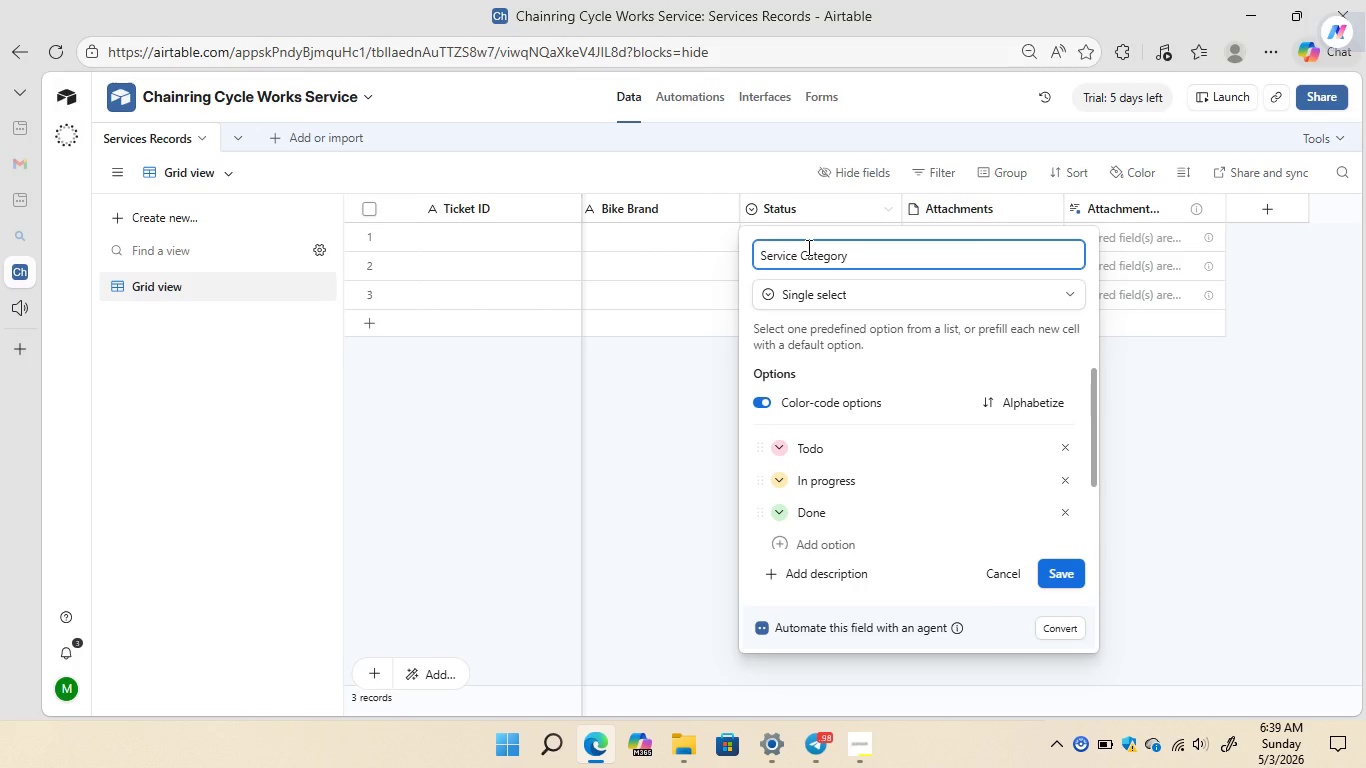 
left_click([853, 451])
 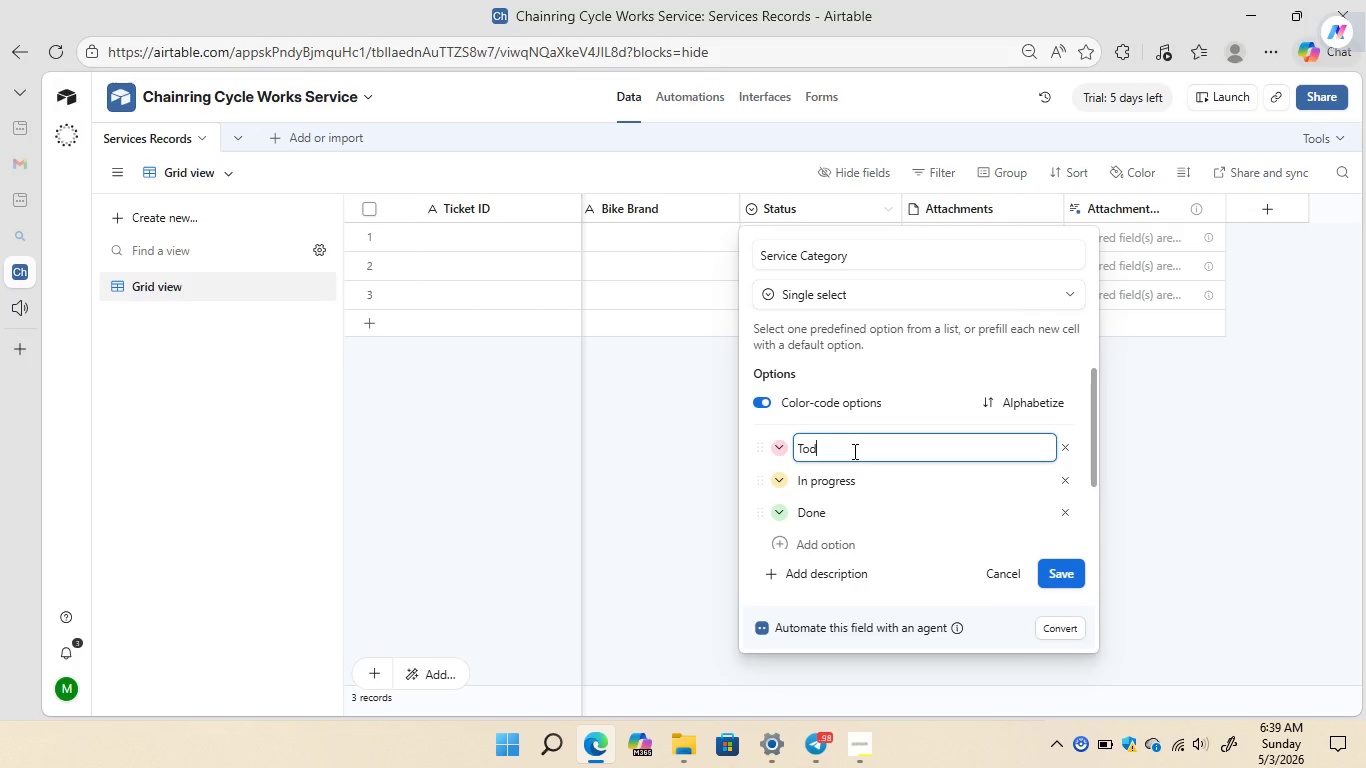 
key(Backspace)
key(Backspace)
key(Backspace)
key(Backspace)
type(Full Overhaul)
 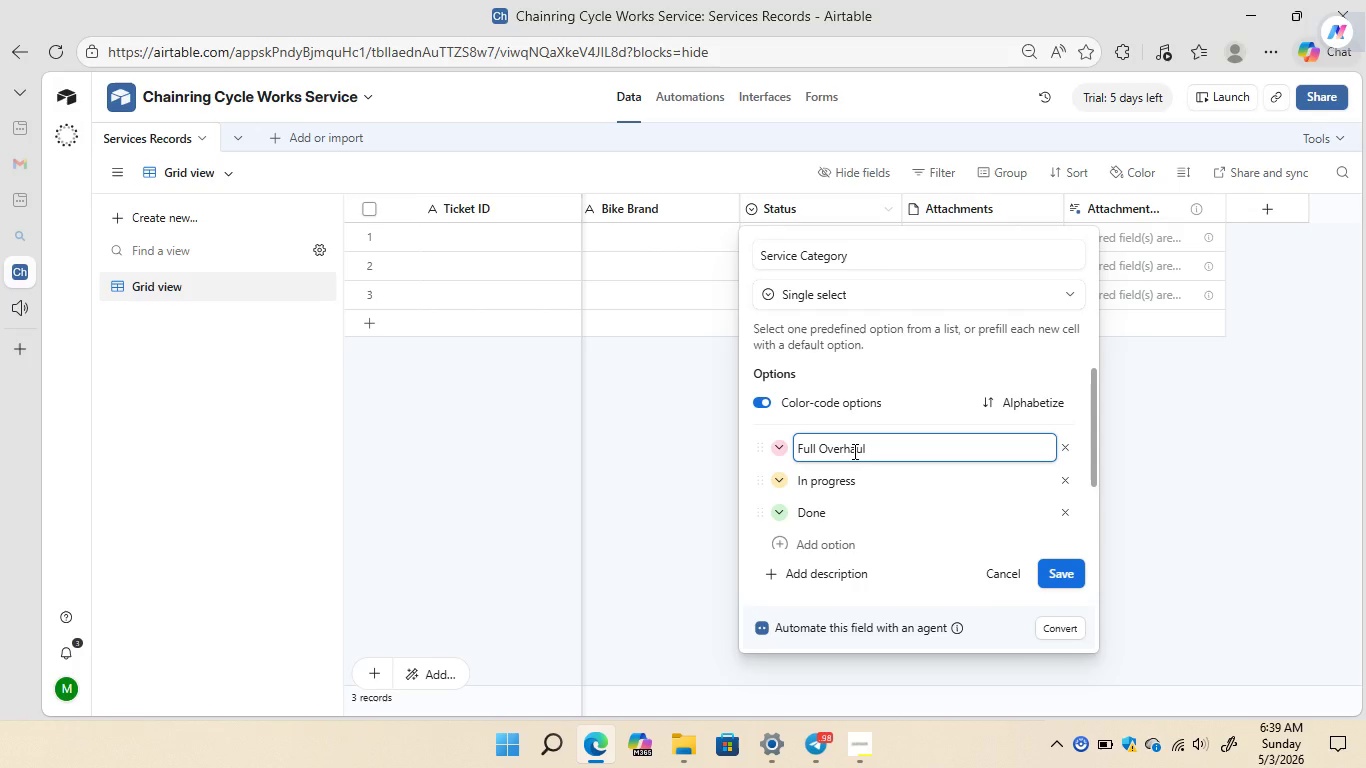 
left_click([882, 484])
 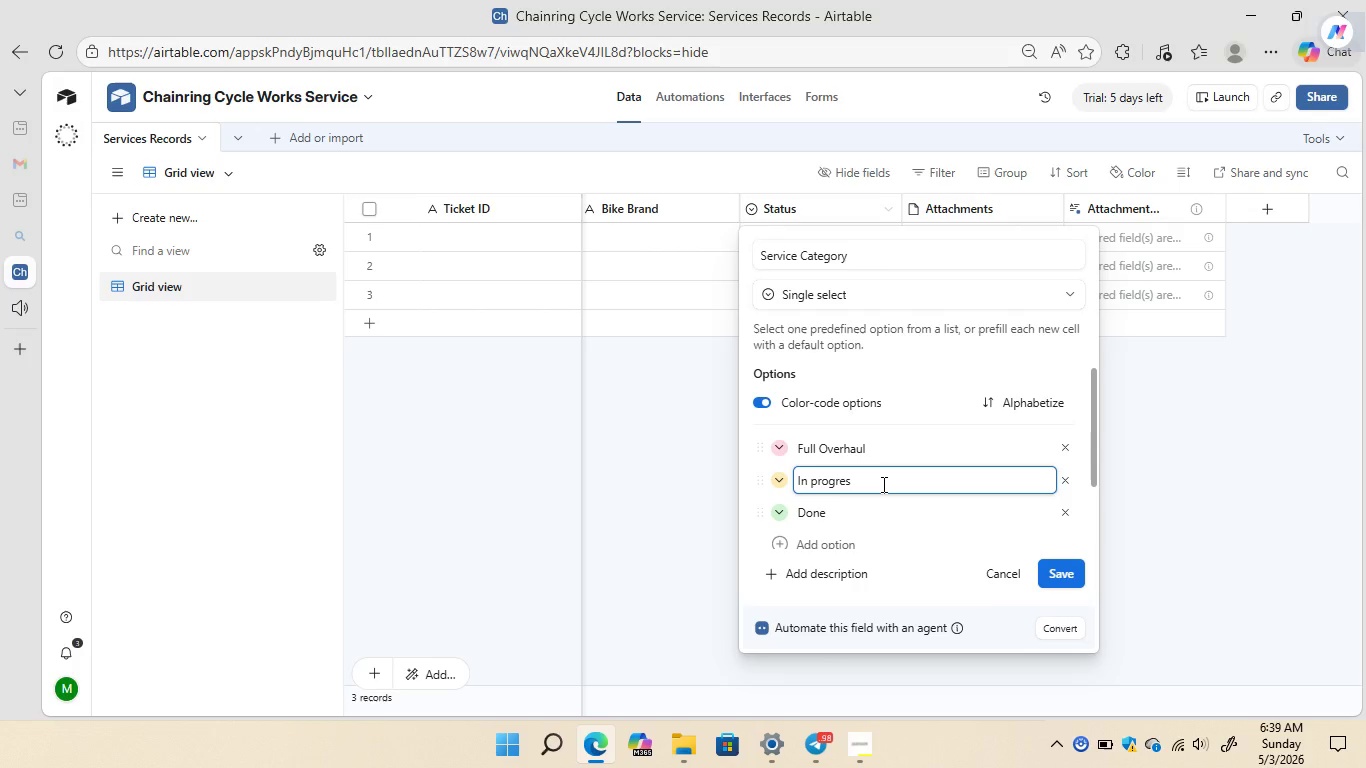 
key(Backspace)
 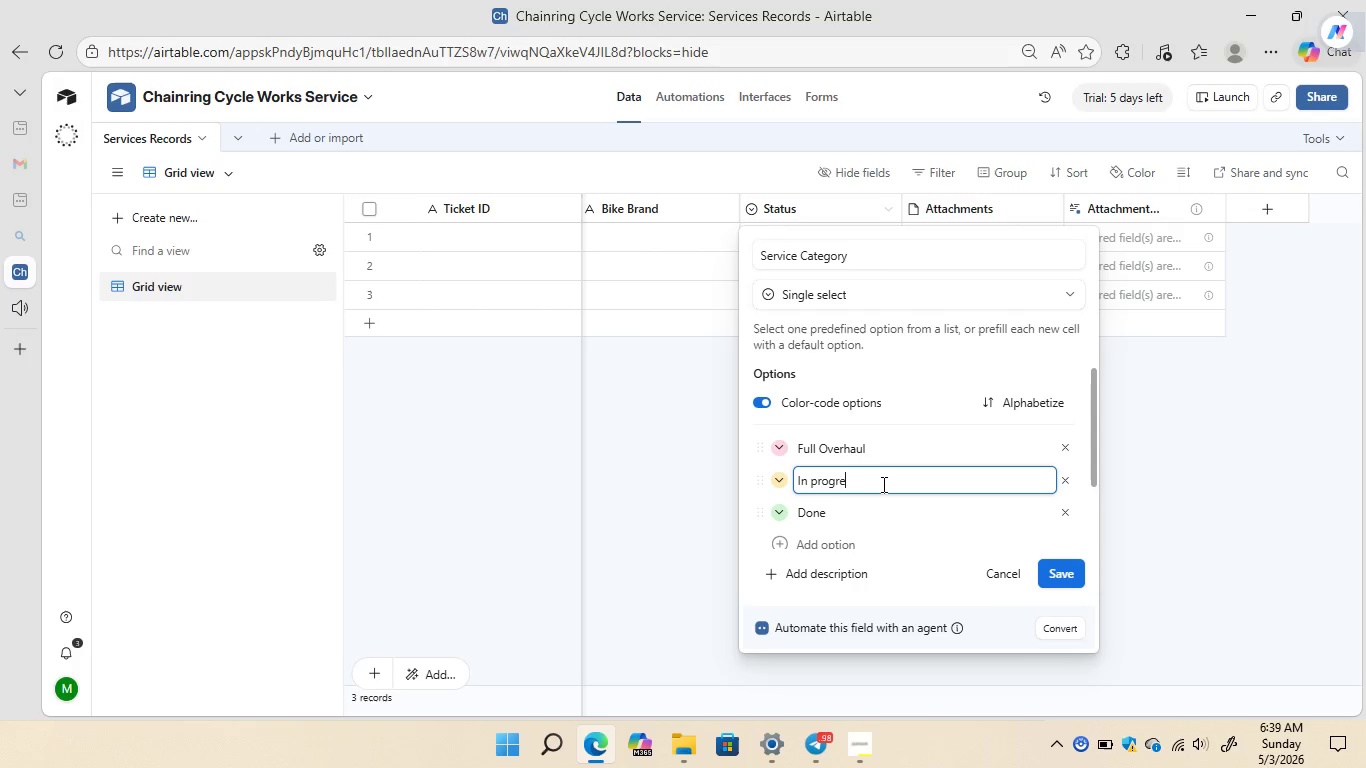 
key(Backspace)
 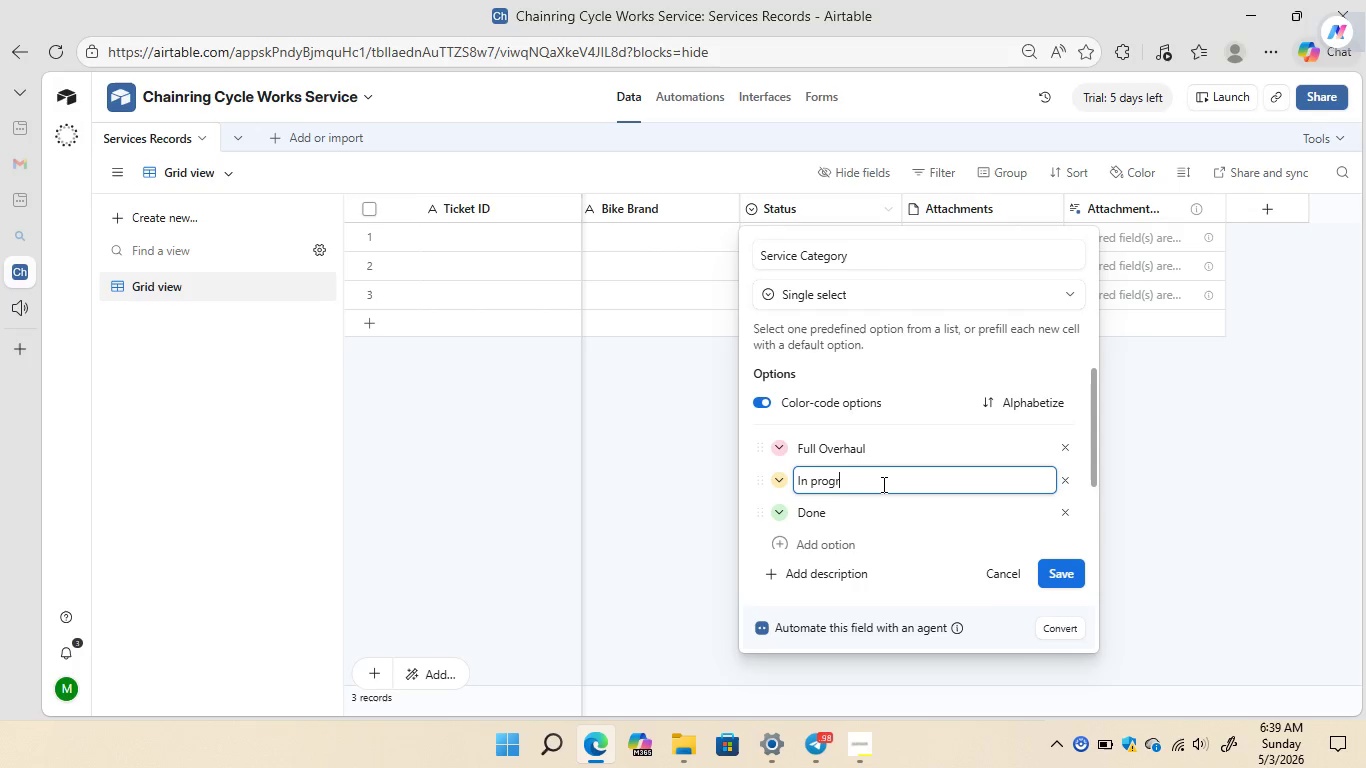 
key(Backspace)
 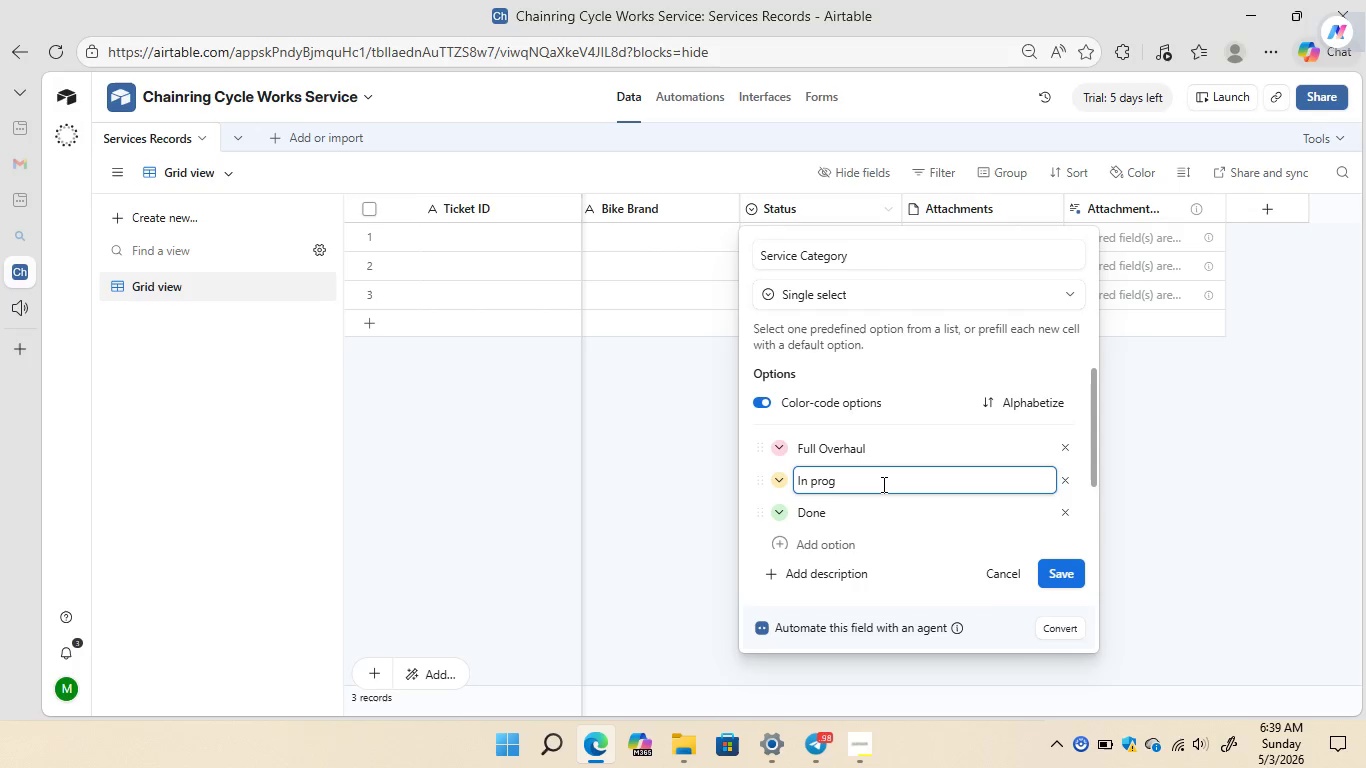 
key(Backspace)
 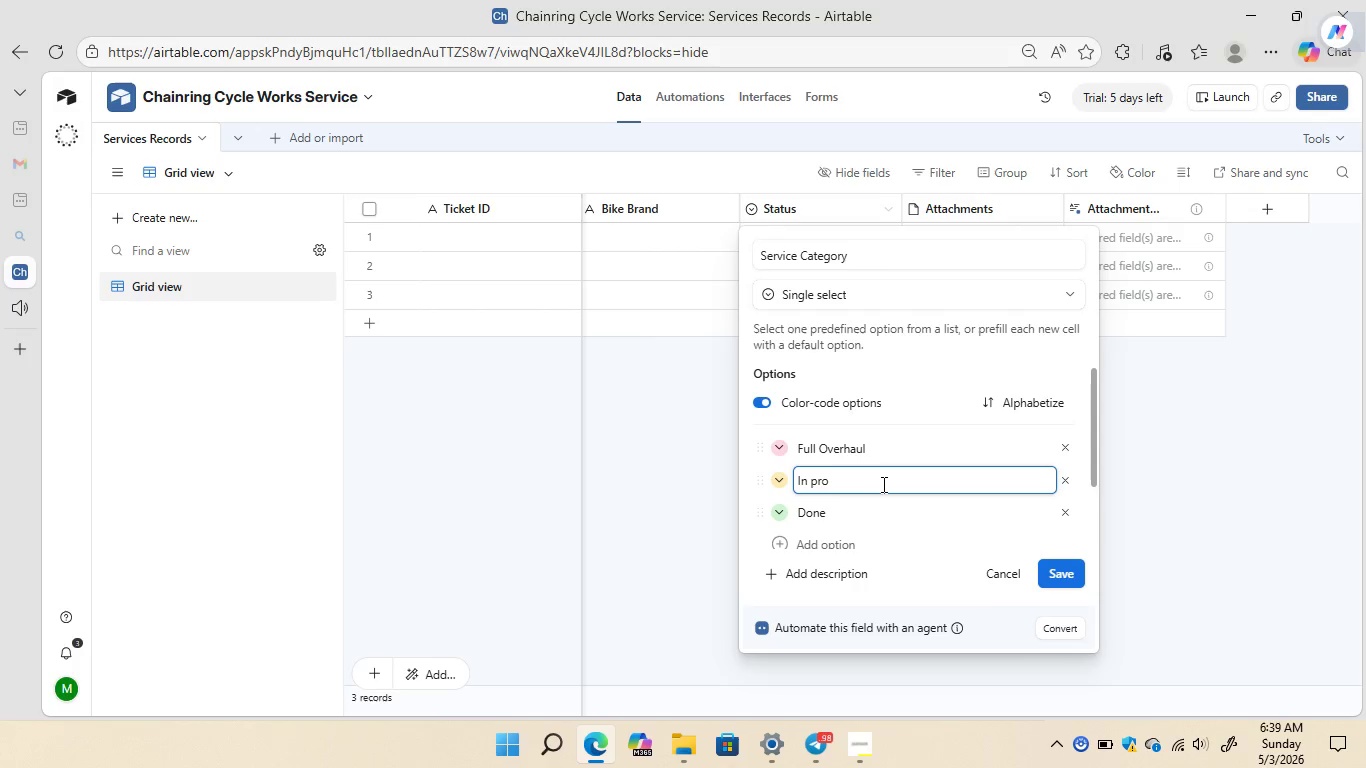 
key(Backspace)
 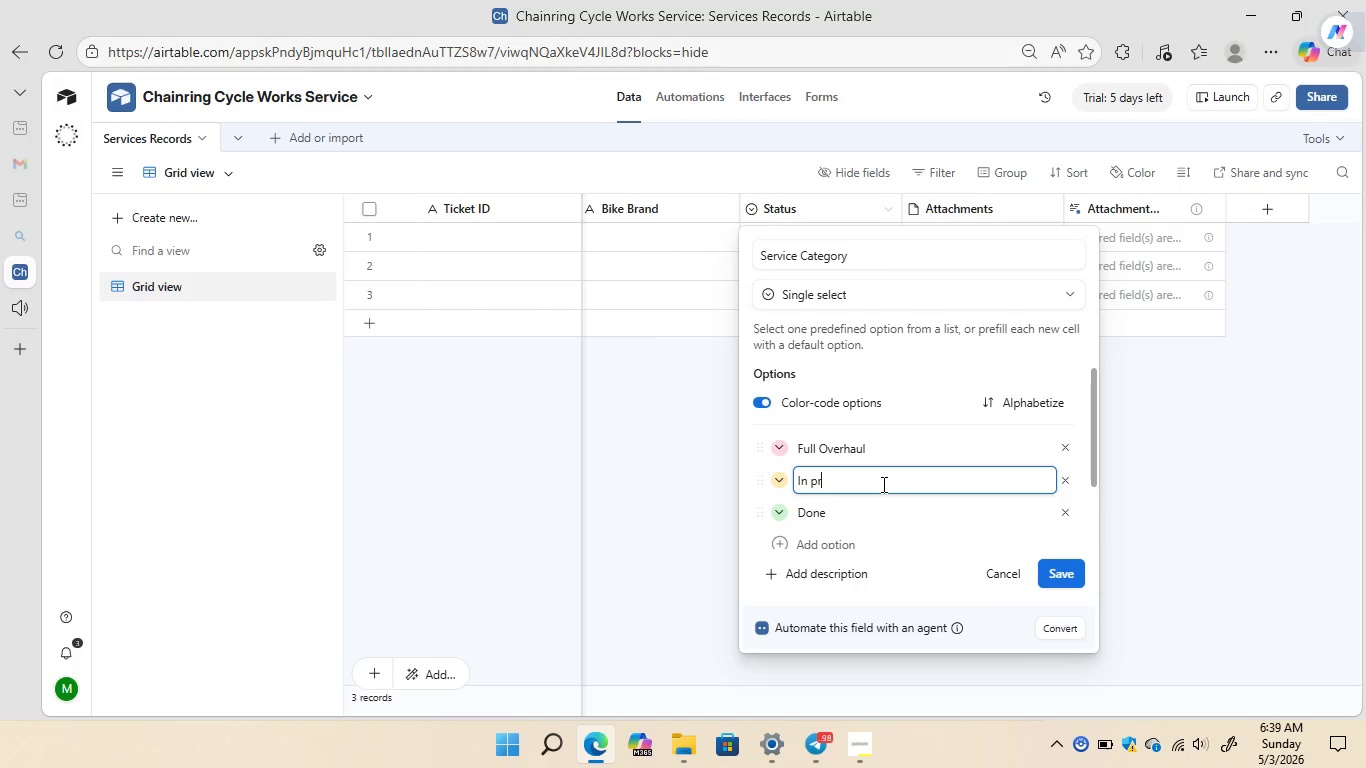 
key(Backspace)
 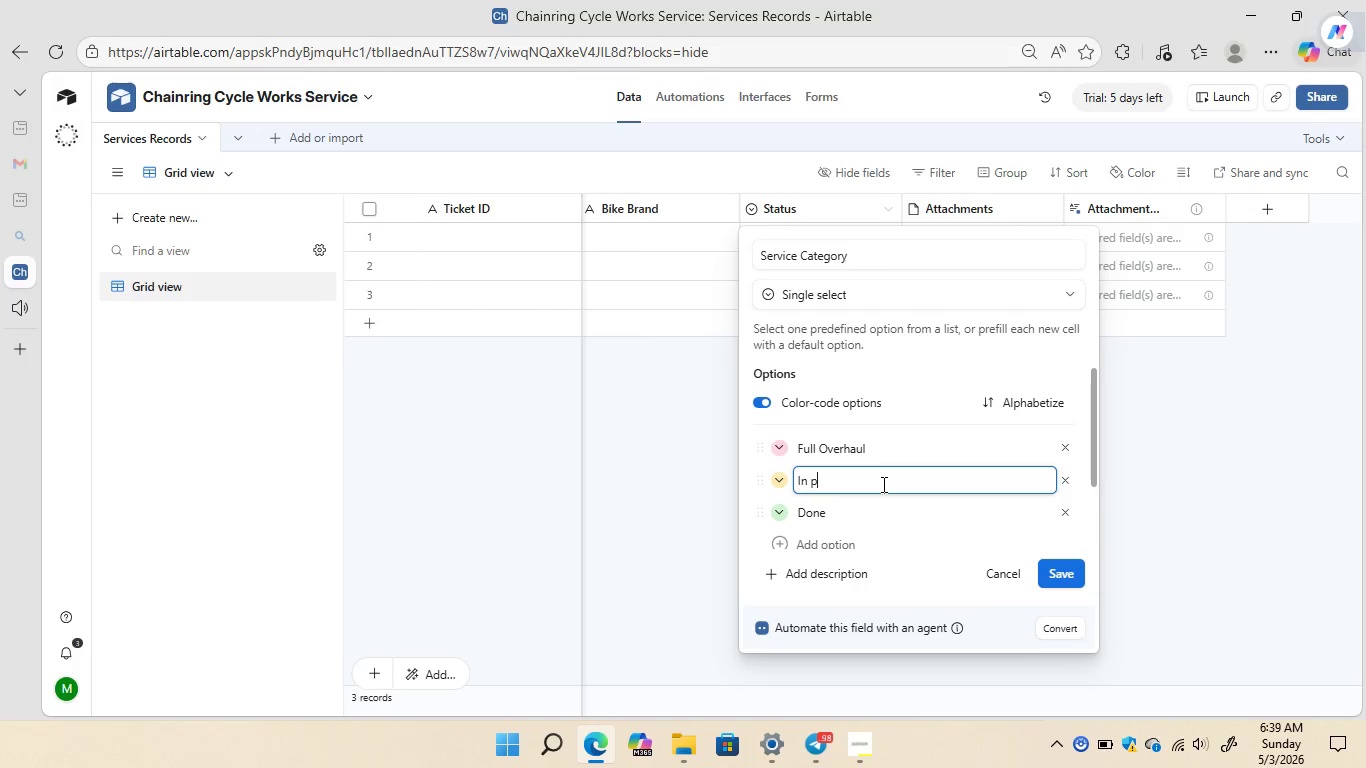 
key(Backspace)
 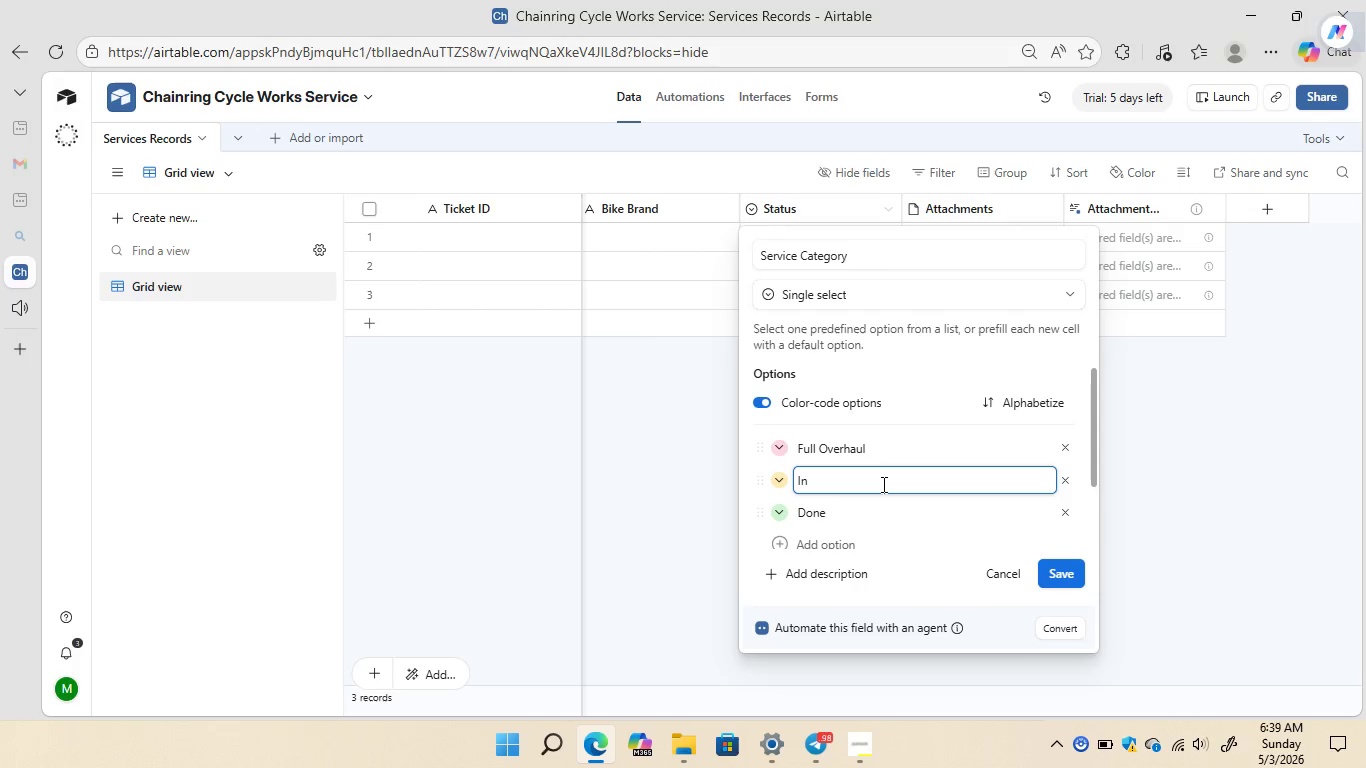 
key(Backspace)
 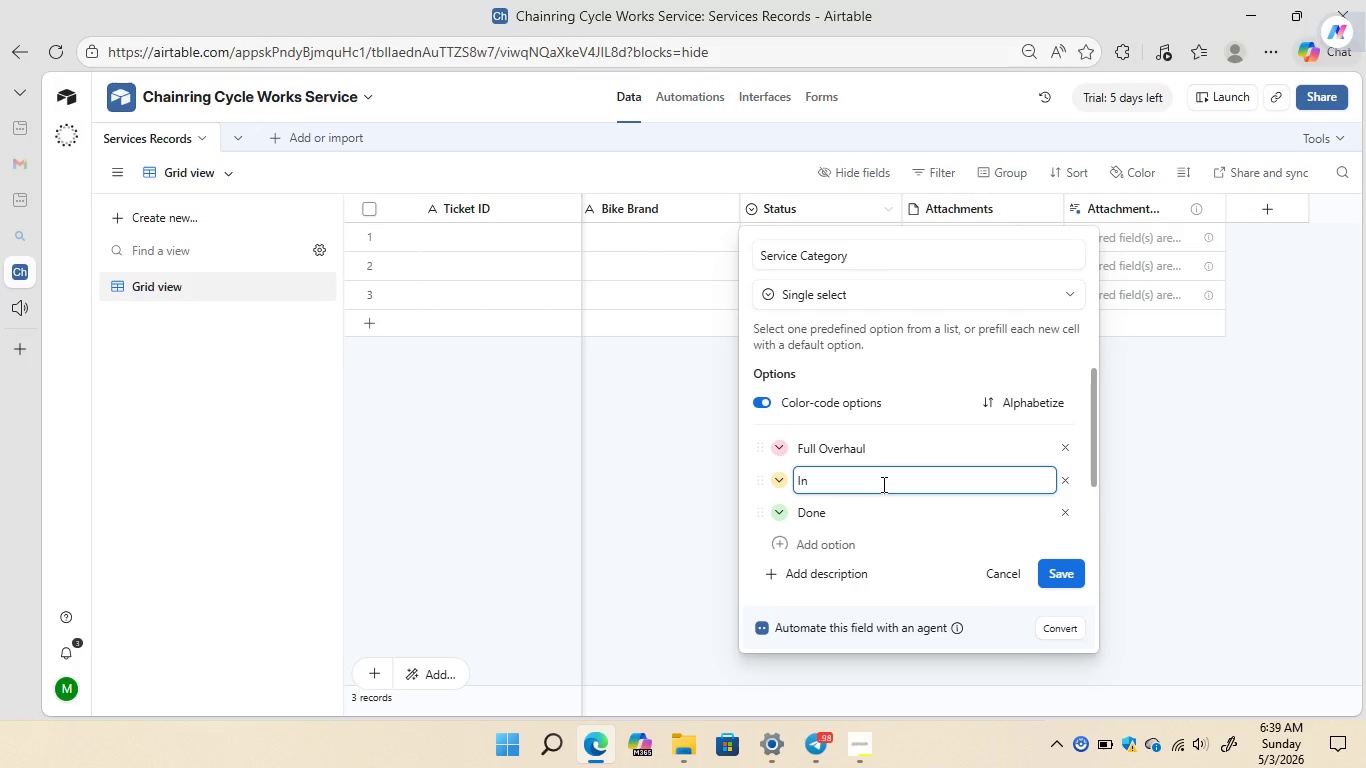 
key(Backspace)
 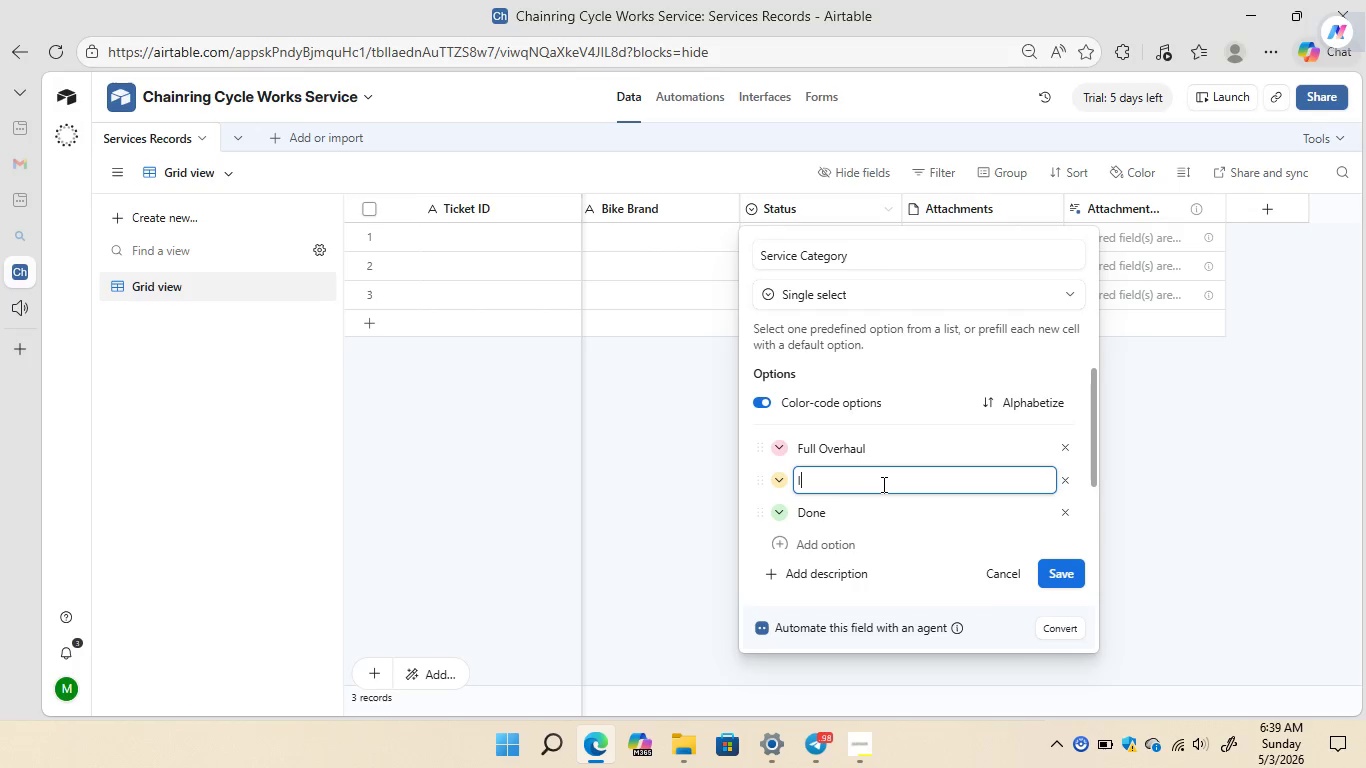 
key(Backspace)
 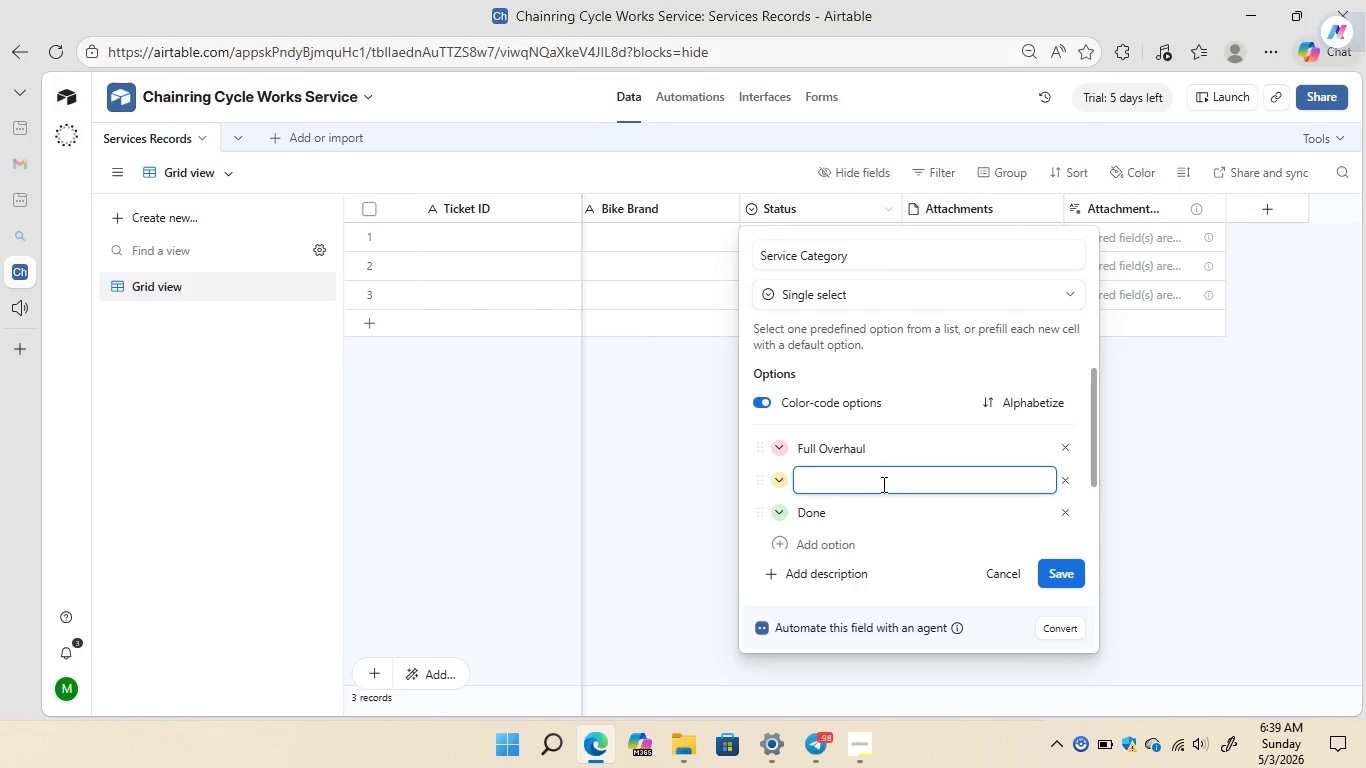 
key(Backspace)
 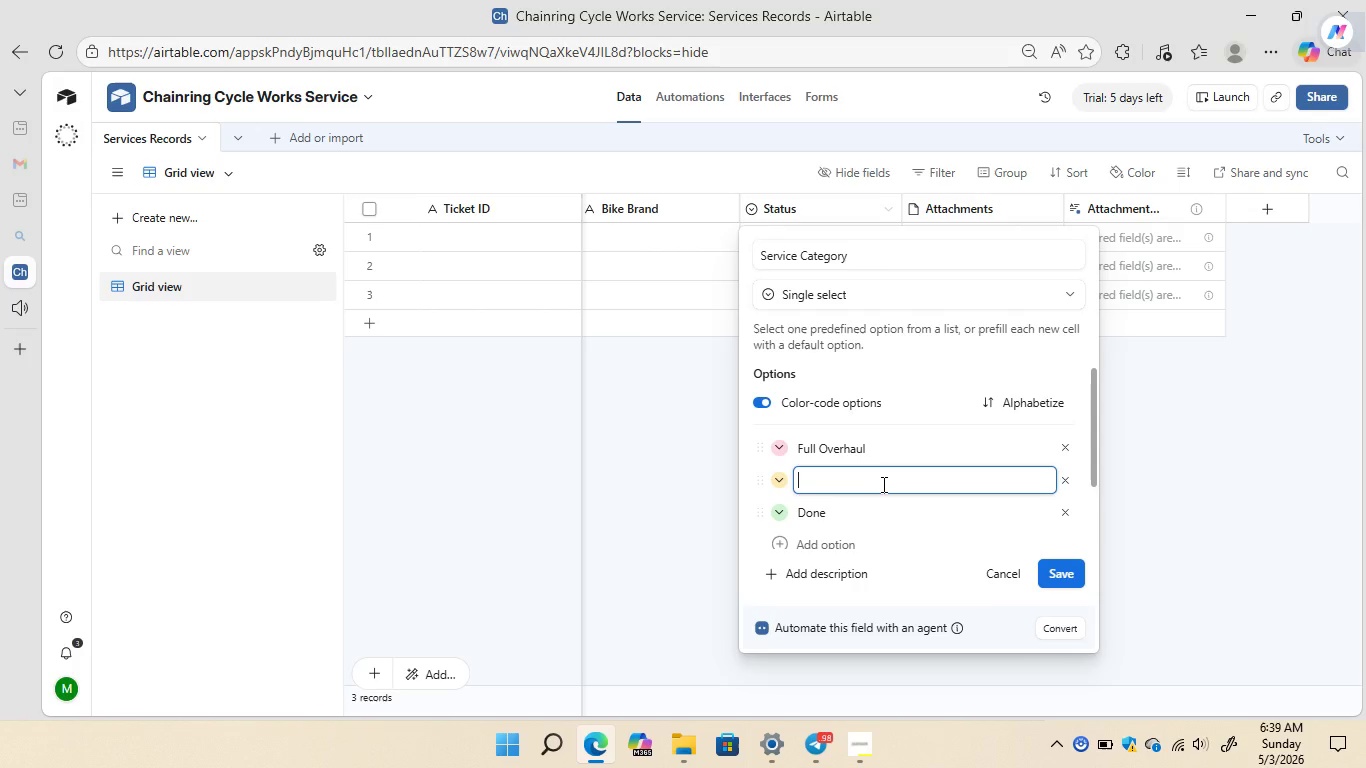 
hold_key(key=ShiftLeft, duration=0.55)
 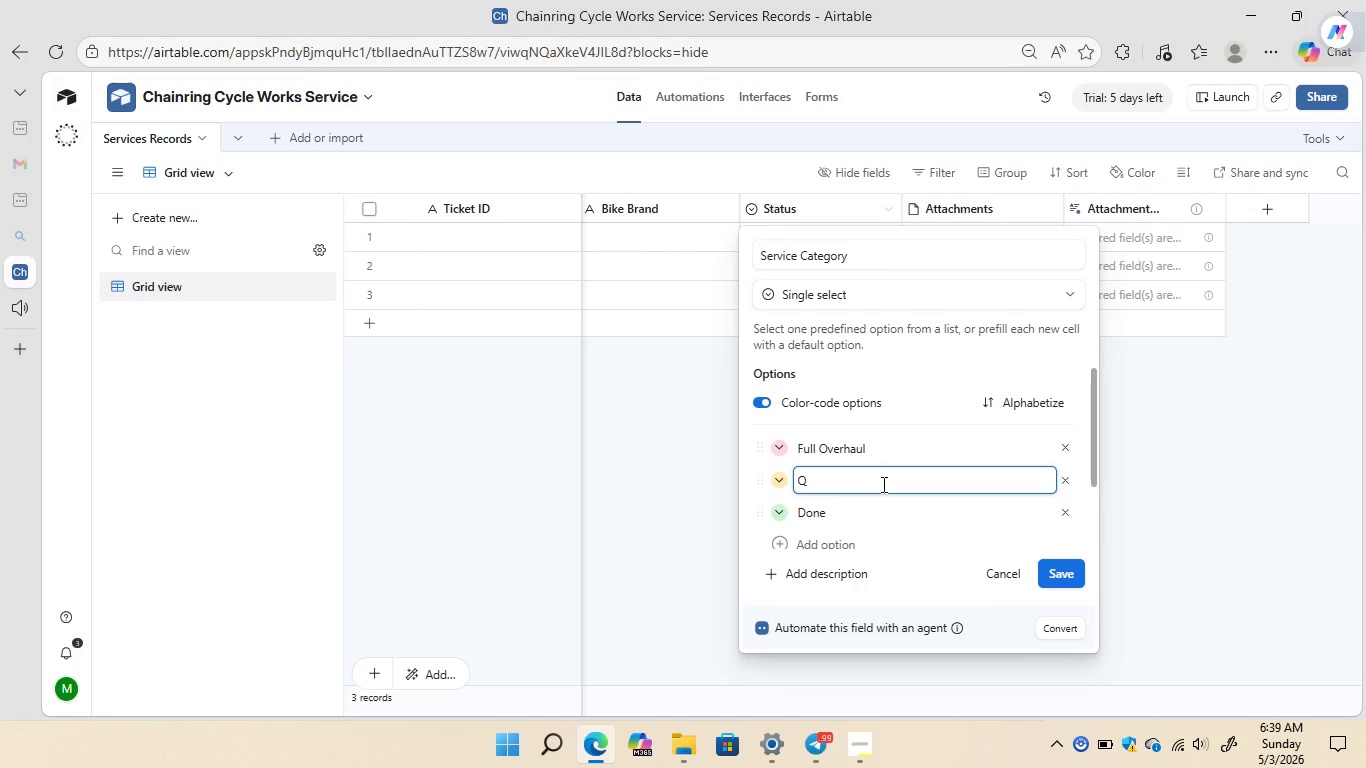 
type(quick)
 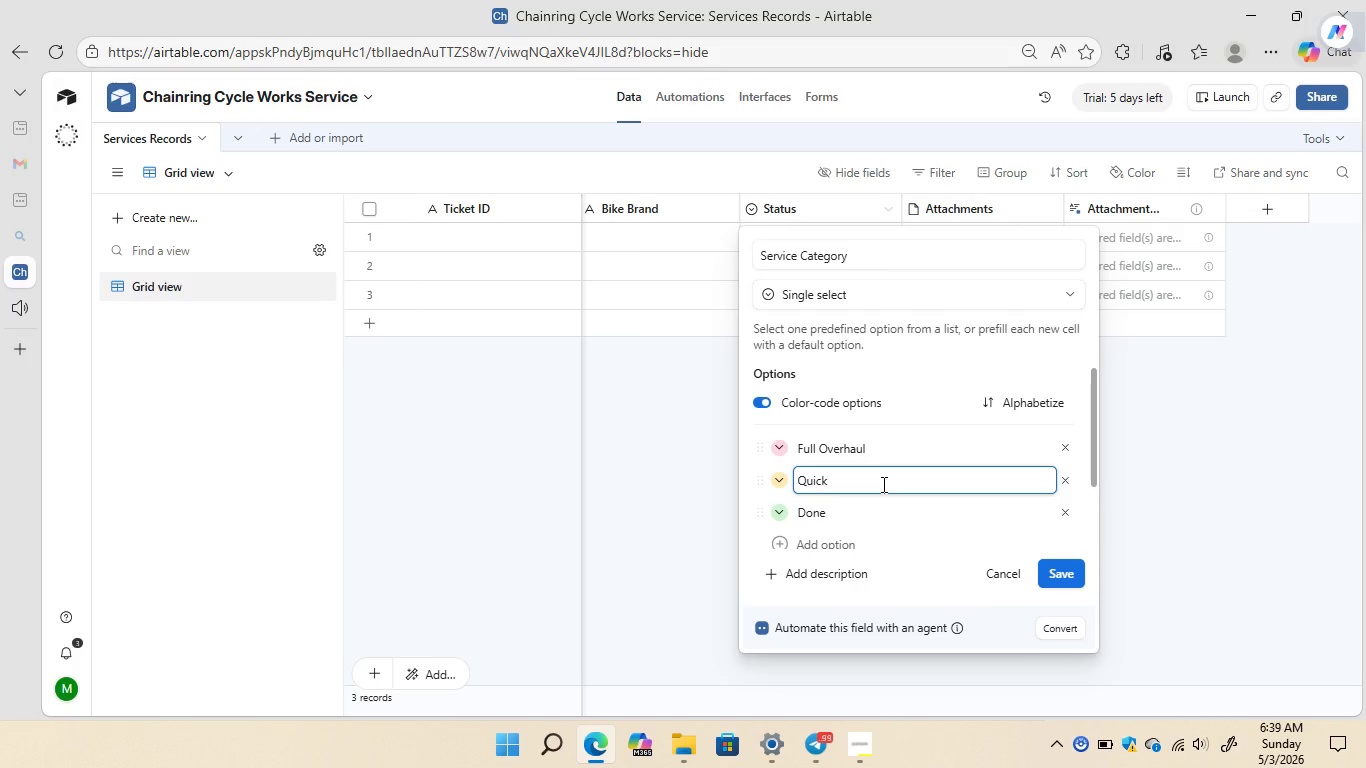 
key(Space)
 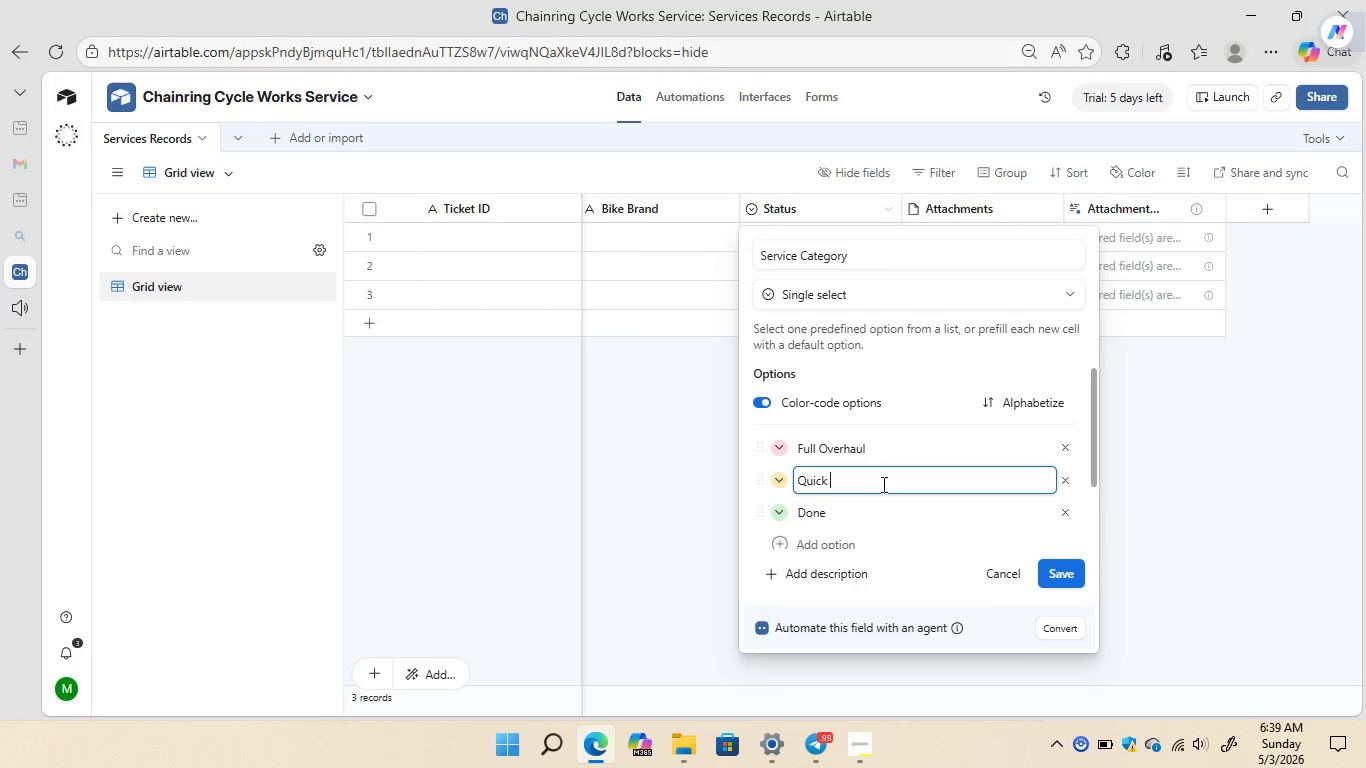 
type(Tune-up)
 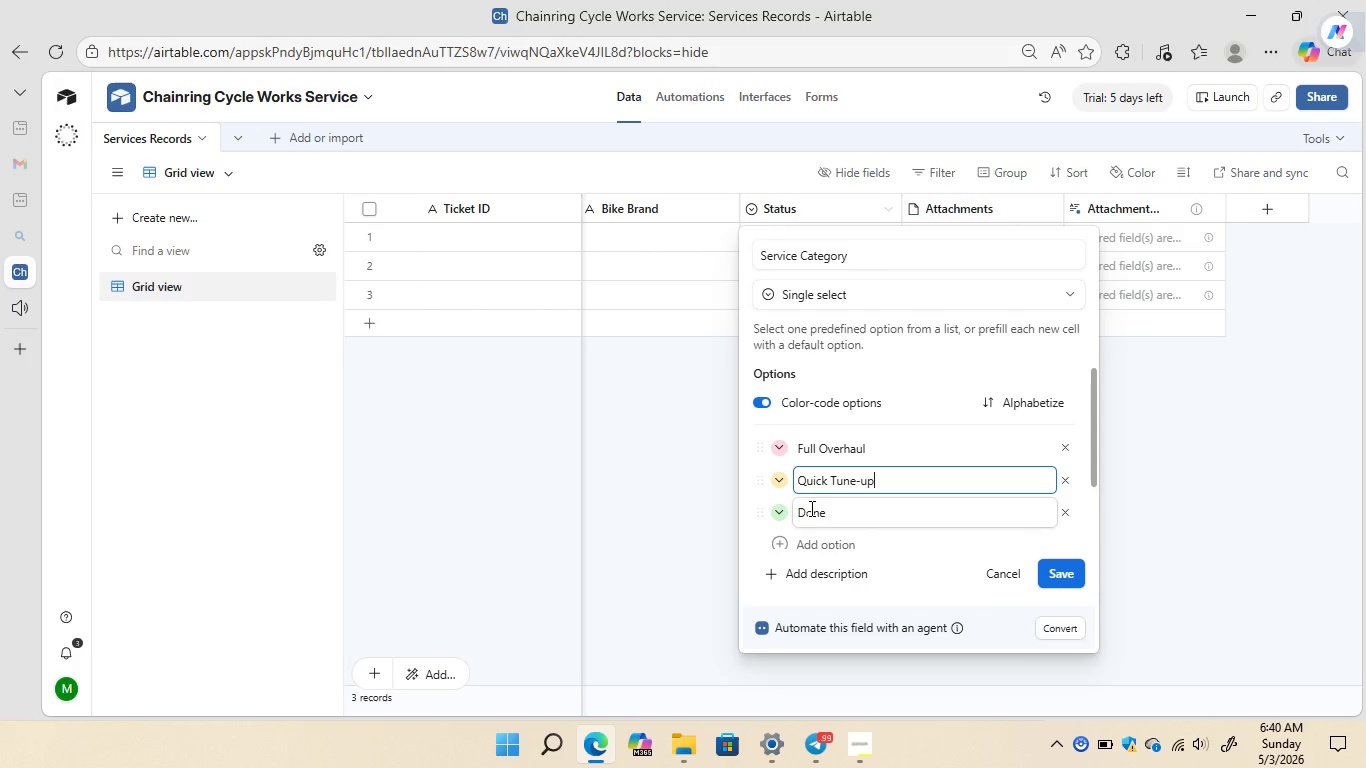 
left_click([848, 514])
 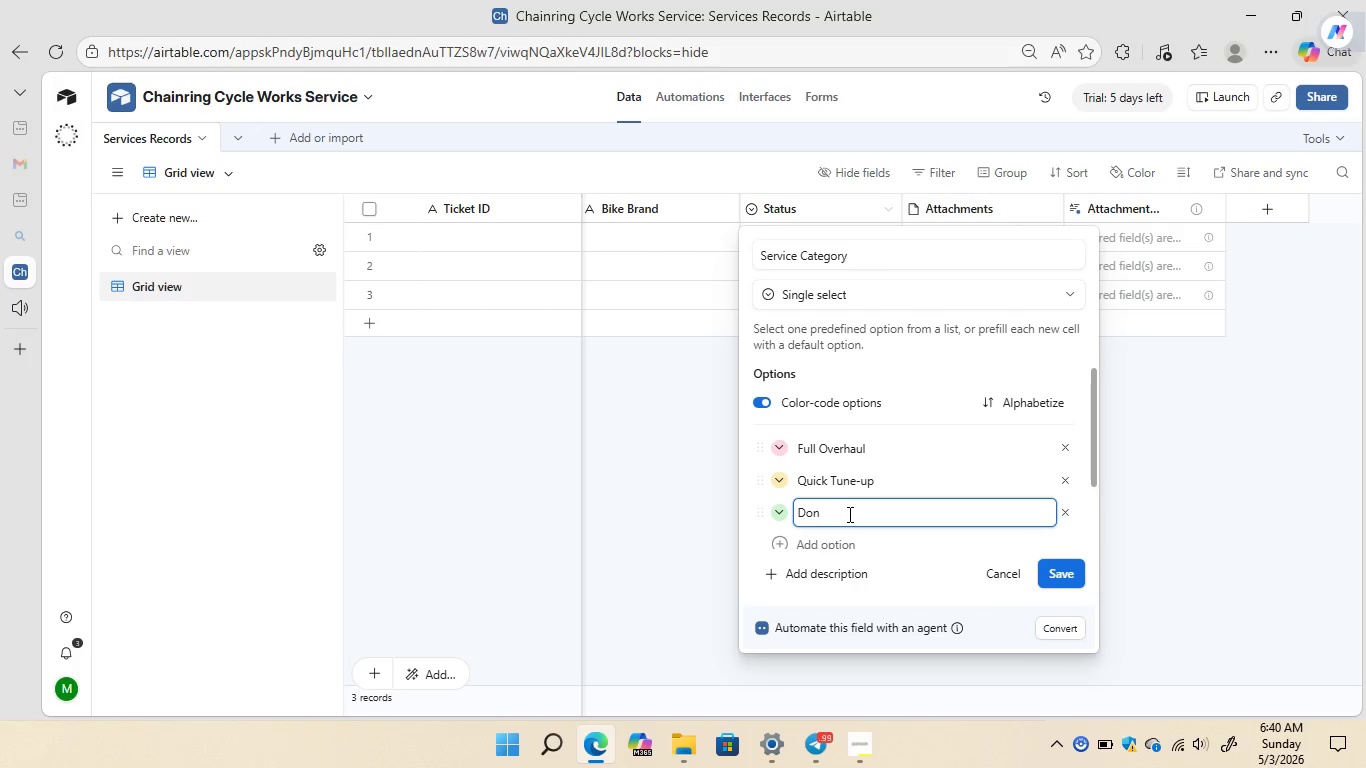 
key(Backspace)
key(Backspace)
key(Backspace)
key(Backspace)
type(Brake Bleed)
 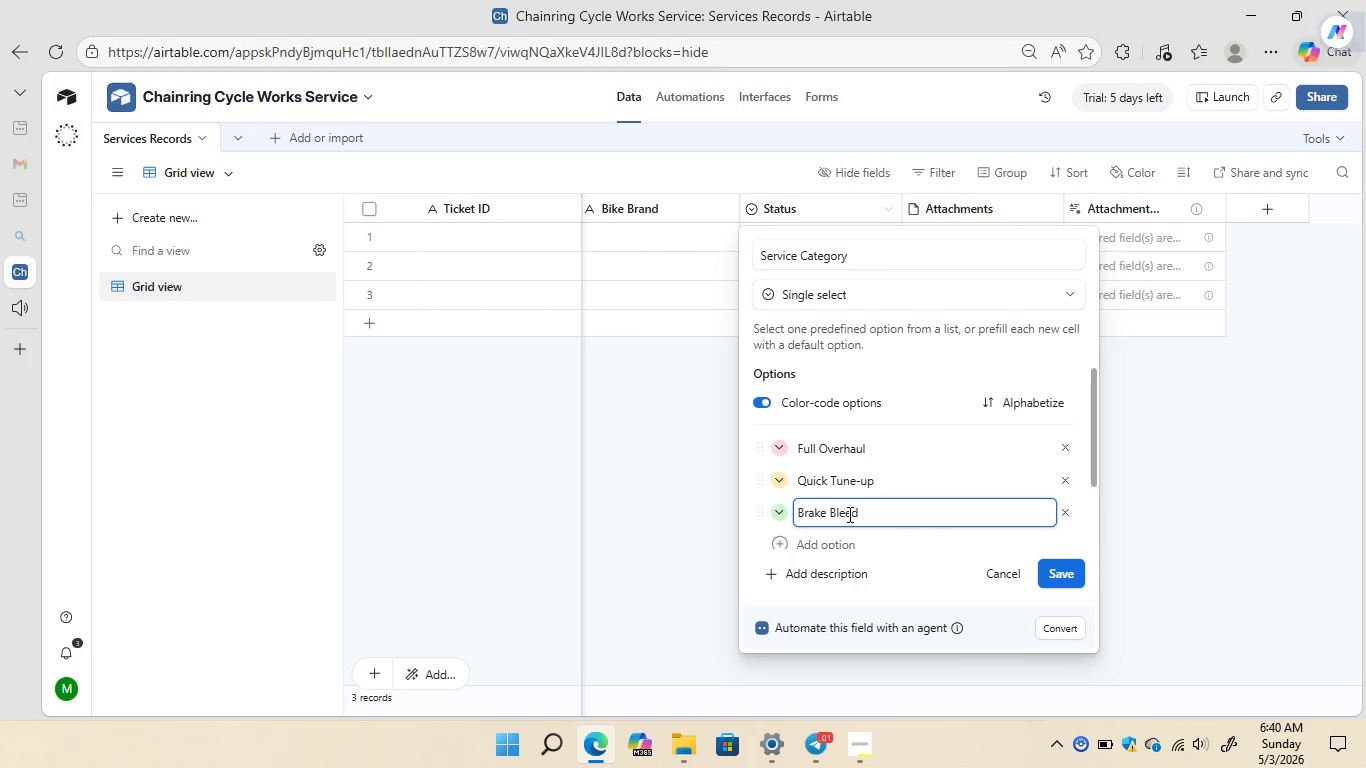 
left_click([772, 499])
 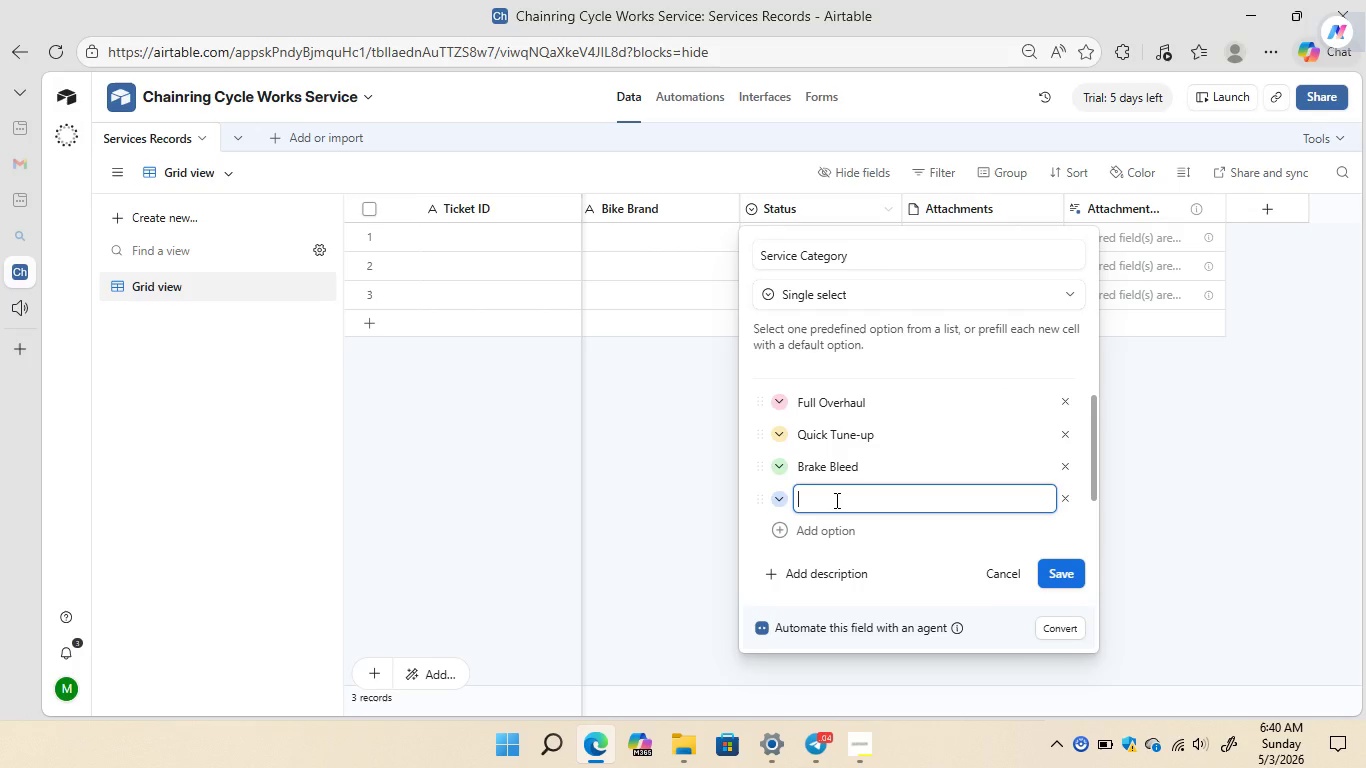 
type(Suspension Service)
 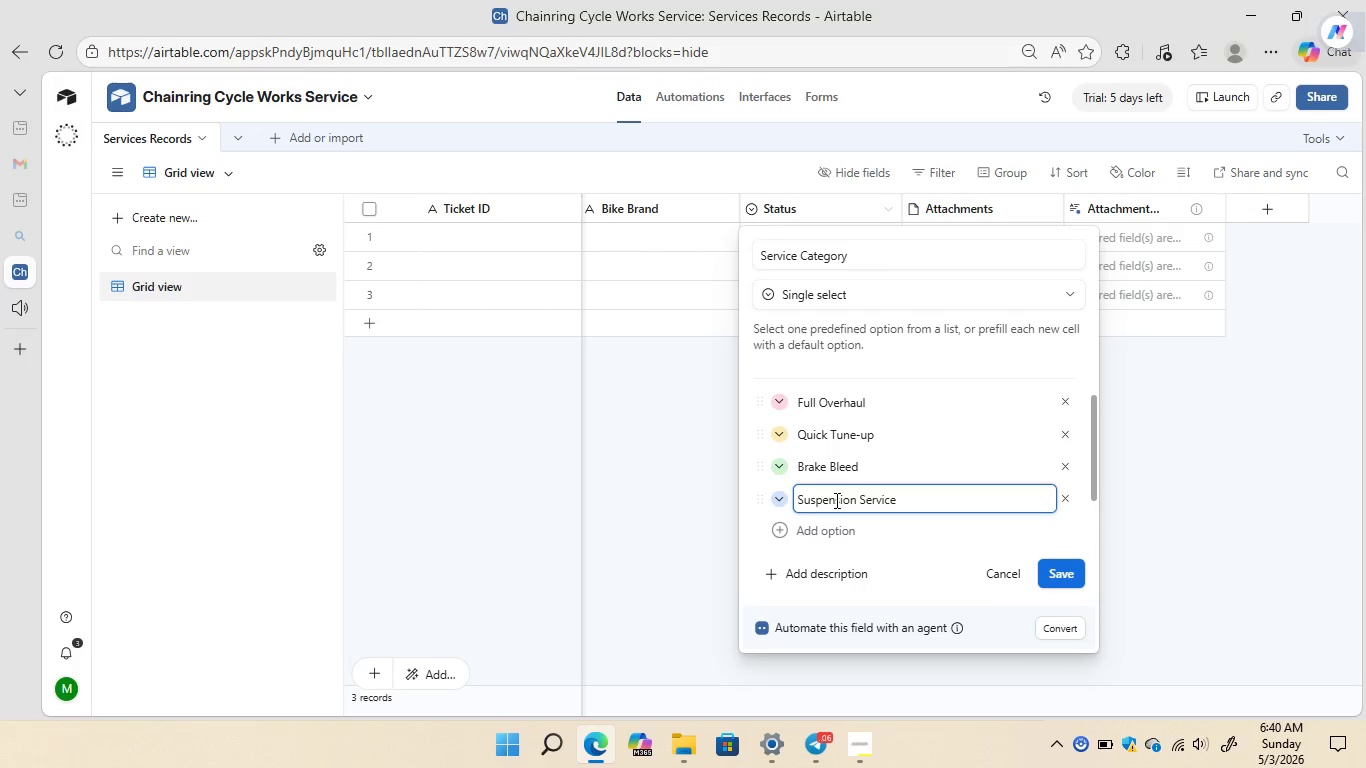 
wait(11.94)
 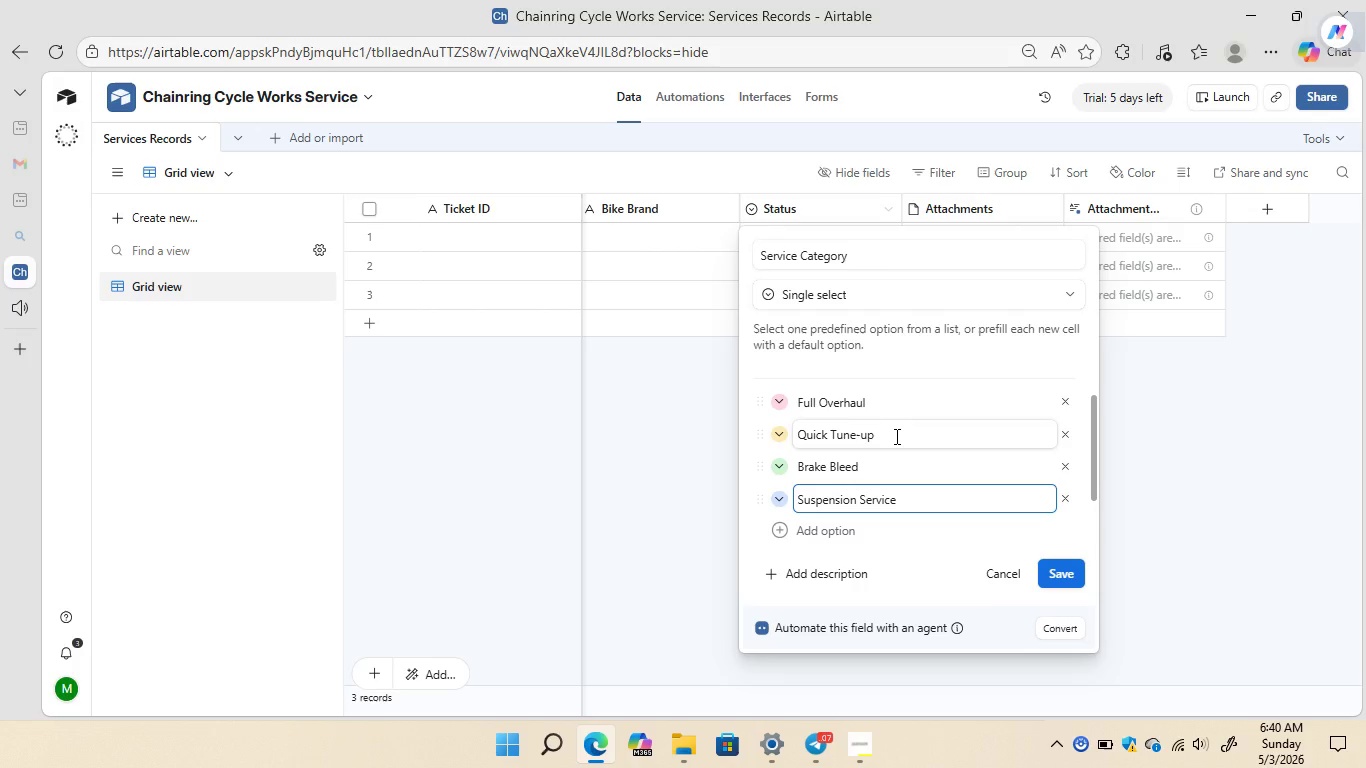 
left_click([1061, 575])
 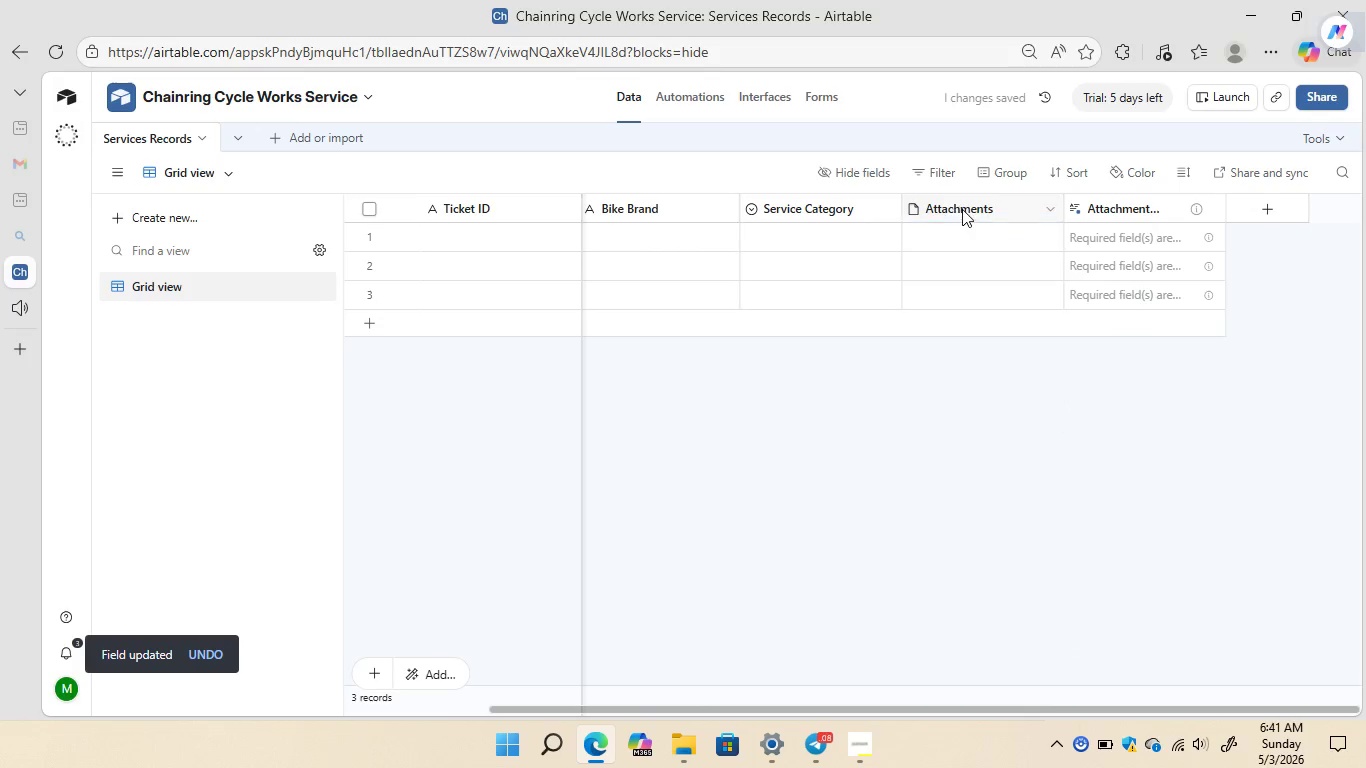 
right_click([962, 209])
 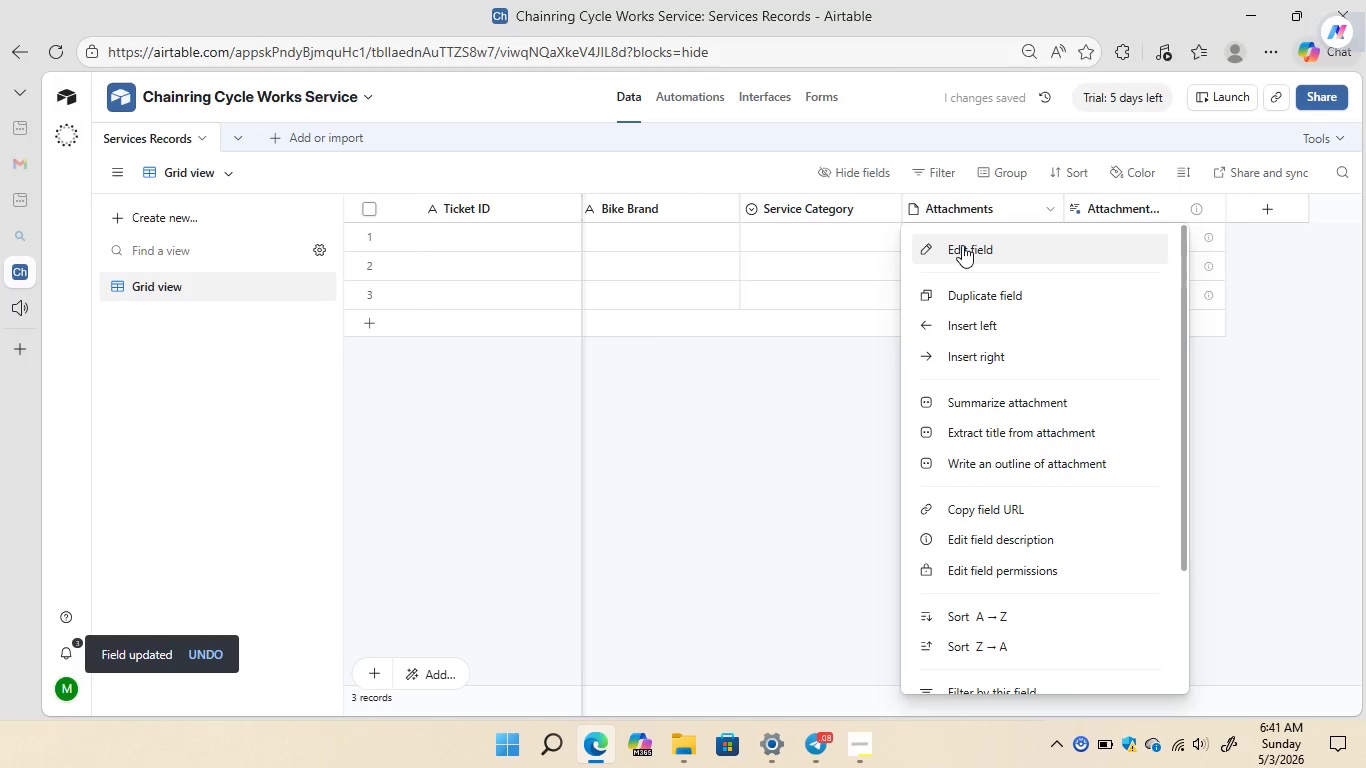 
left_click([962, 245])
 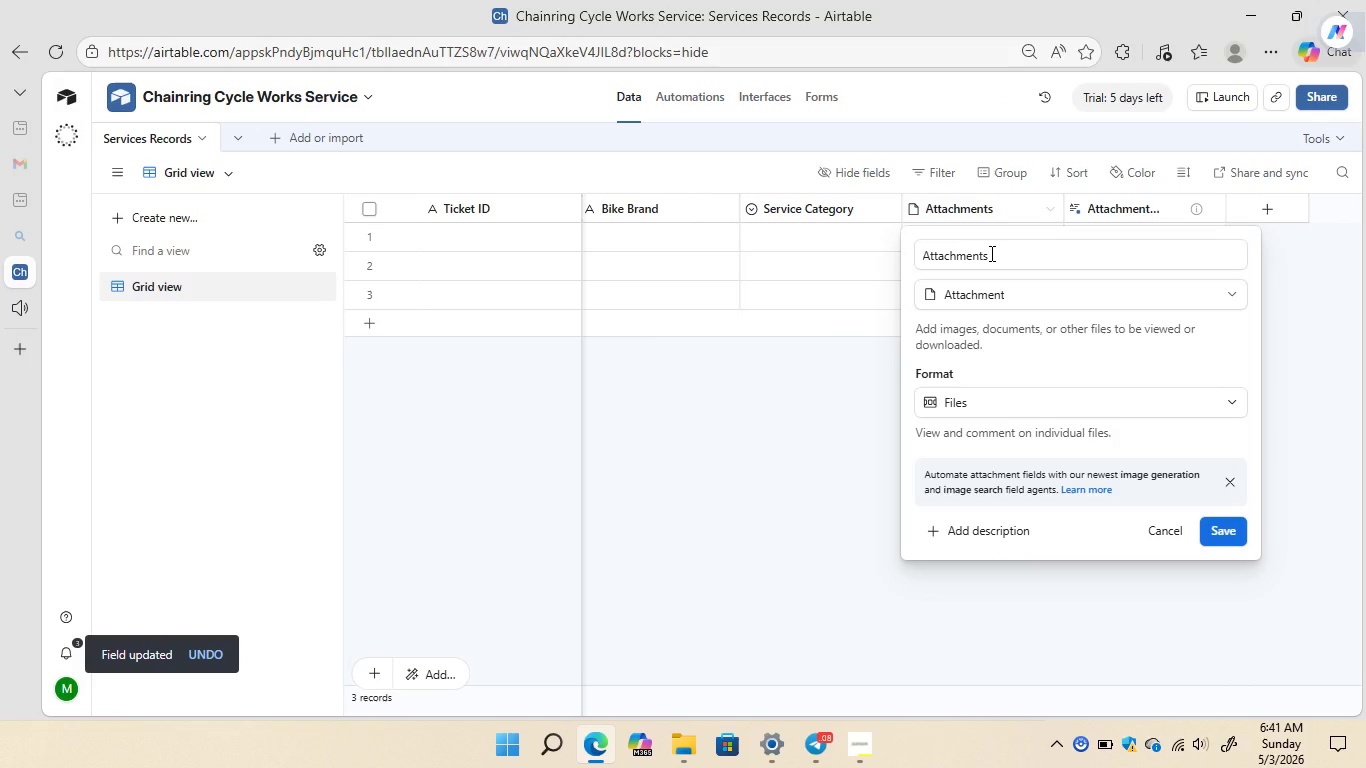 
left_click([990, 253])
 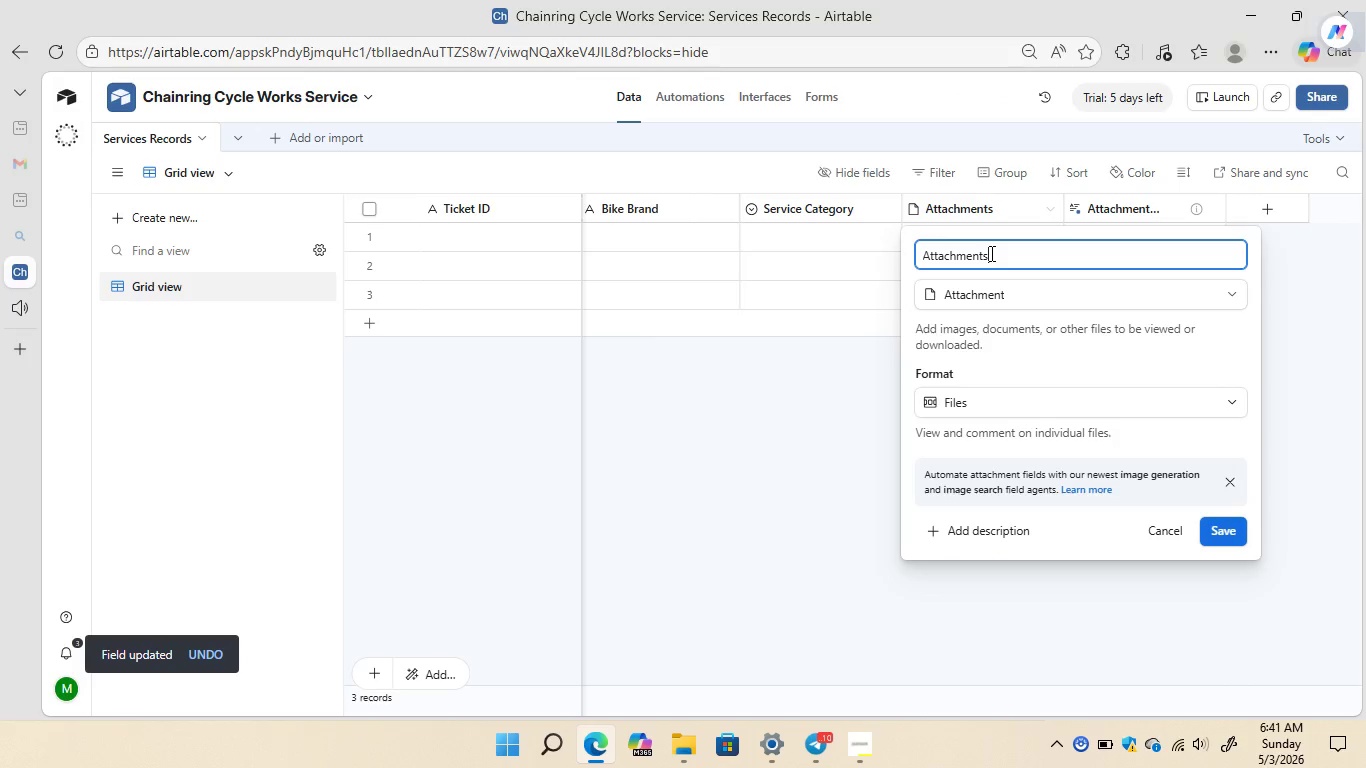 
key(Backspace)
key(Backspace)
key(Backspace)
key(Backspace)
key(Backspace)
key(Backspace)
key(Backspace)
key(Backspace)
key(Backspace)
key(Backspace)
key(Backspace)
type(Current Status)
 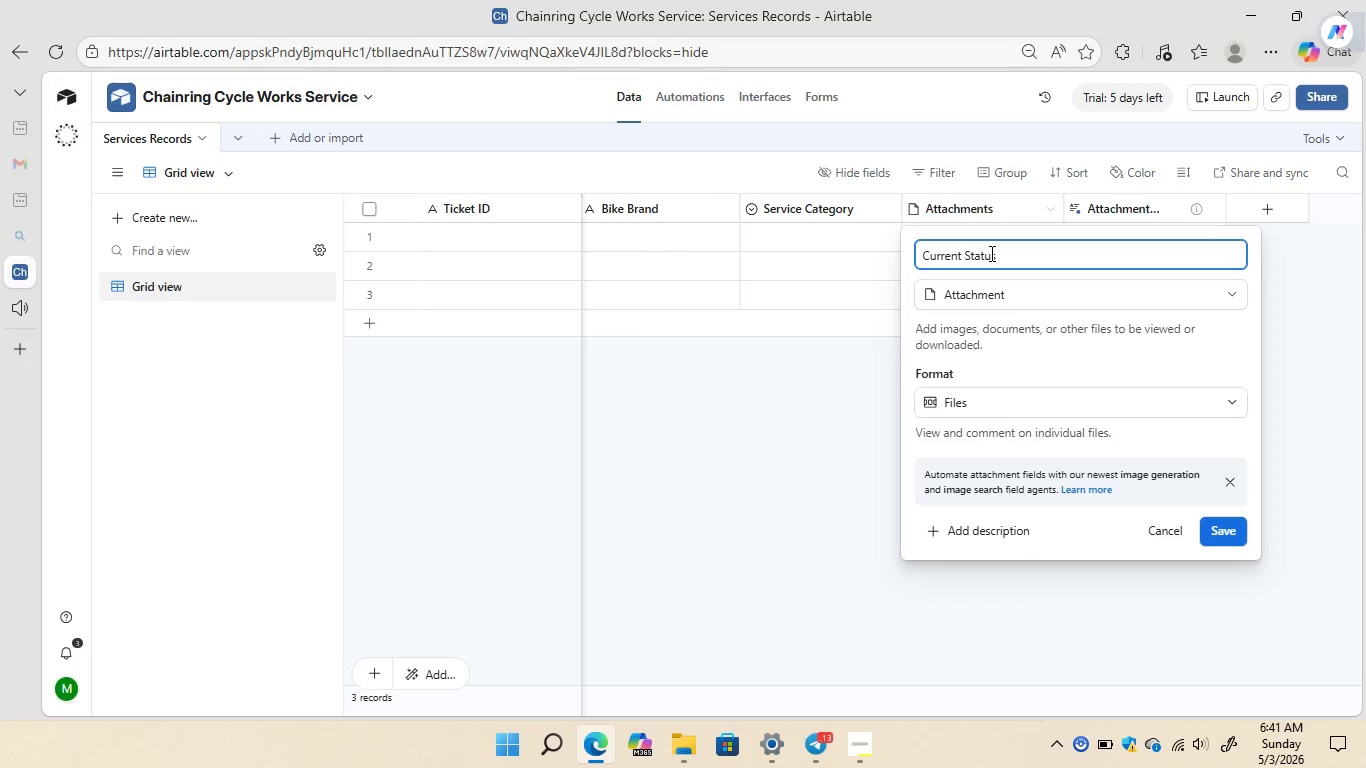 
left_click([1037, 291])
 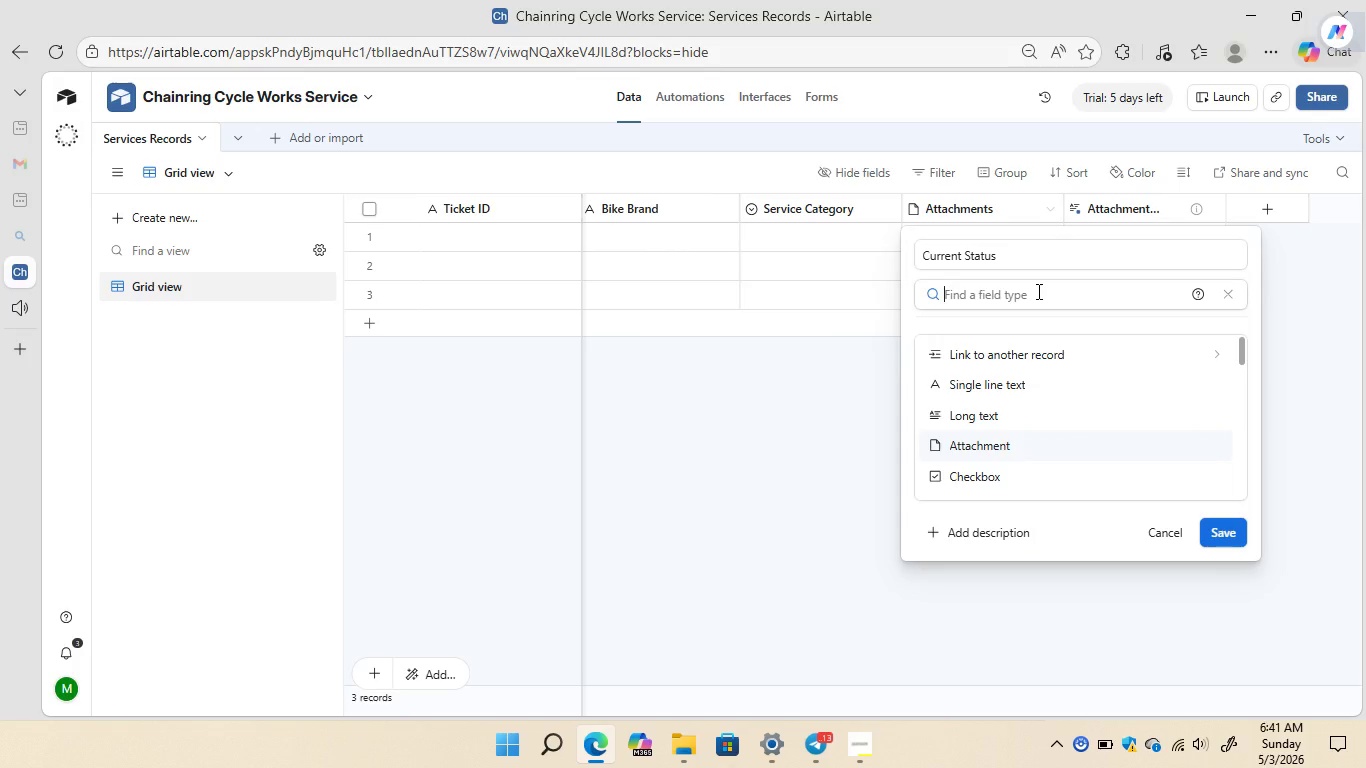 
type(single)
 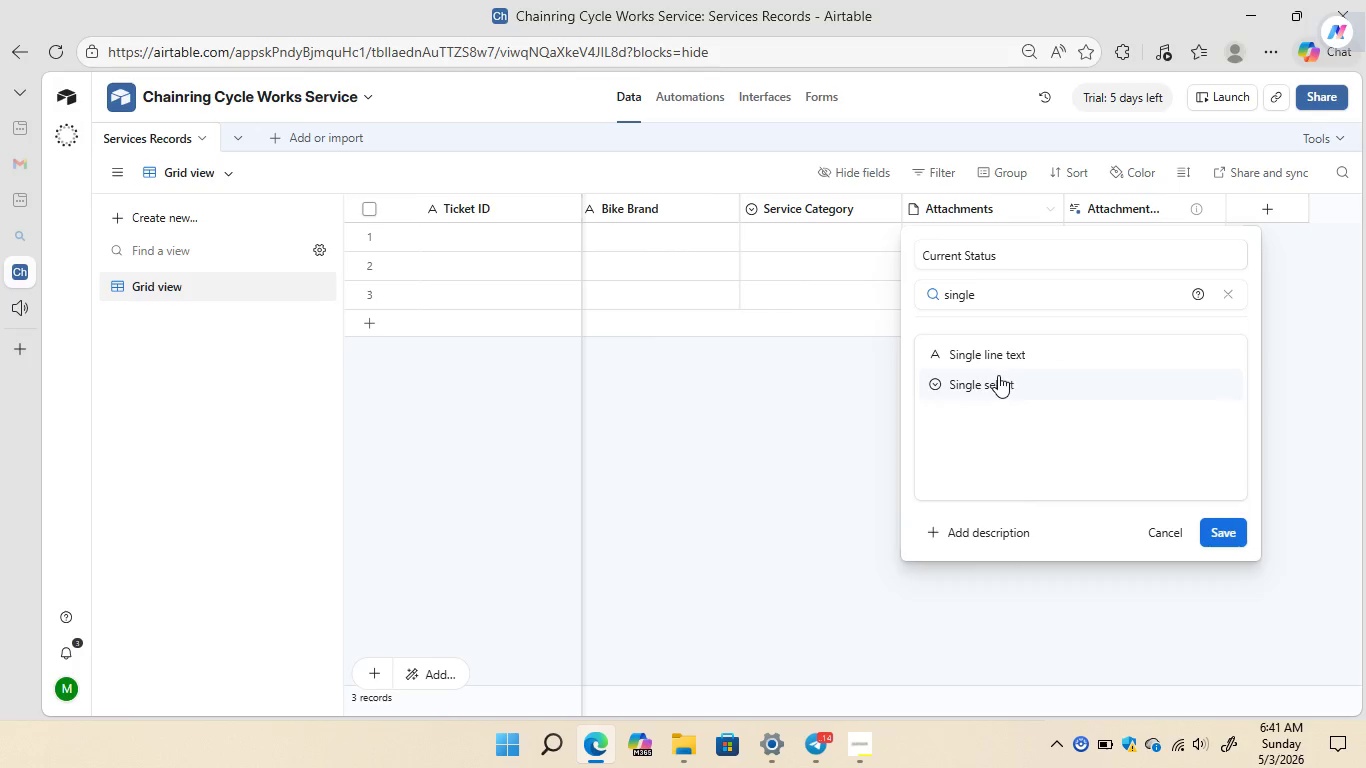 
left_click([993, 381])
 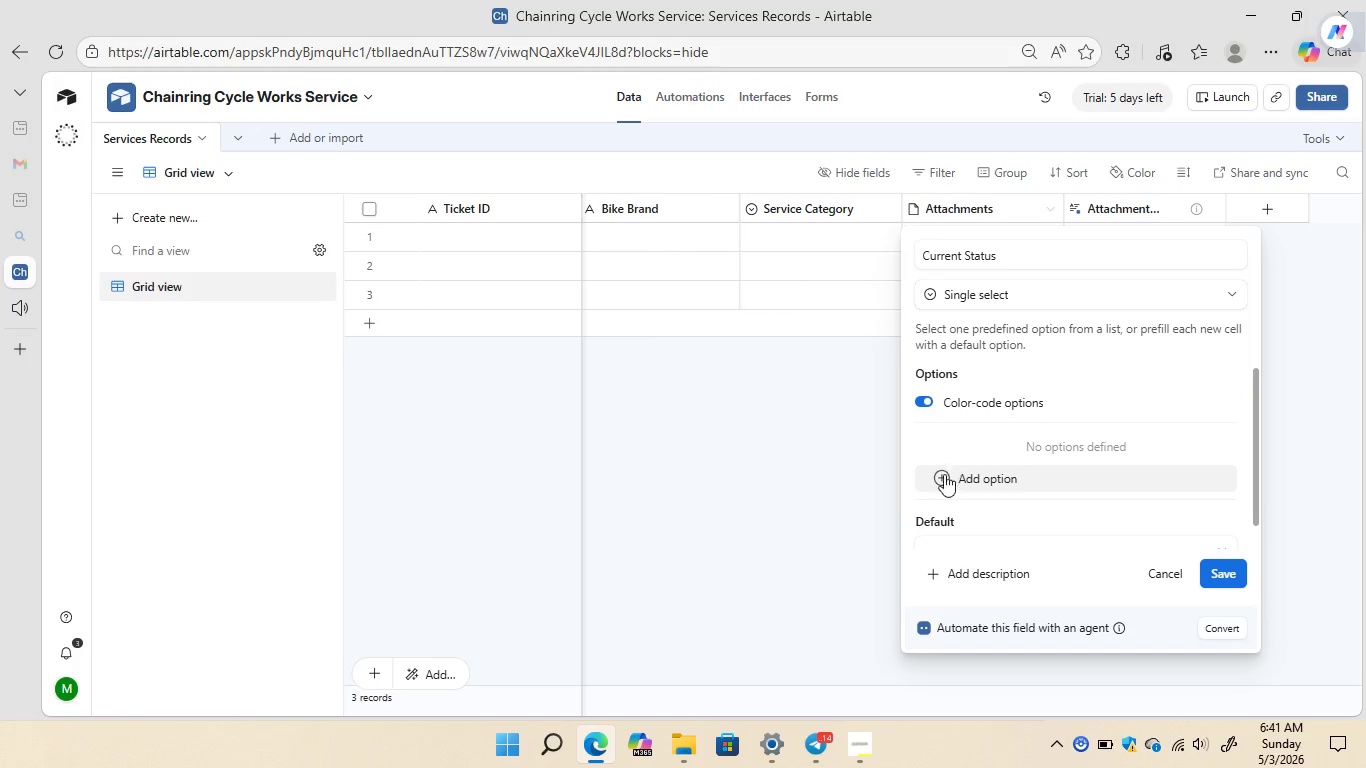 
left_click([943, 477])
 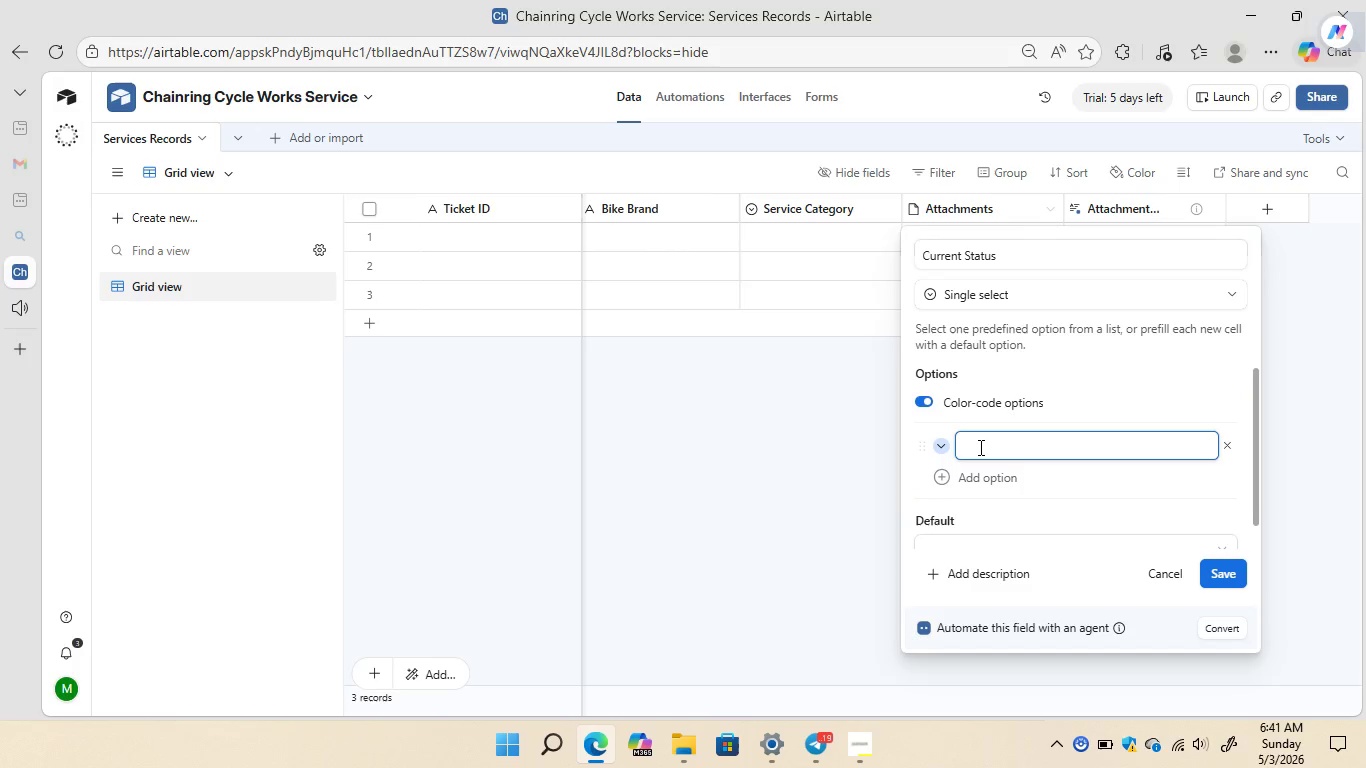 
type(Scheduled)
 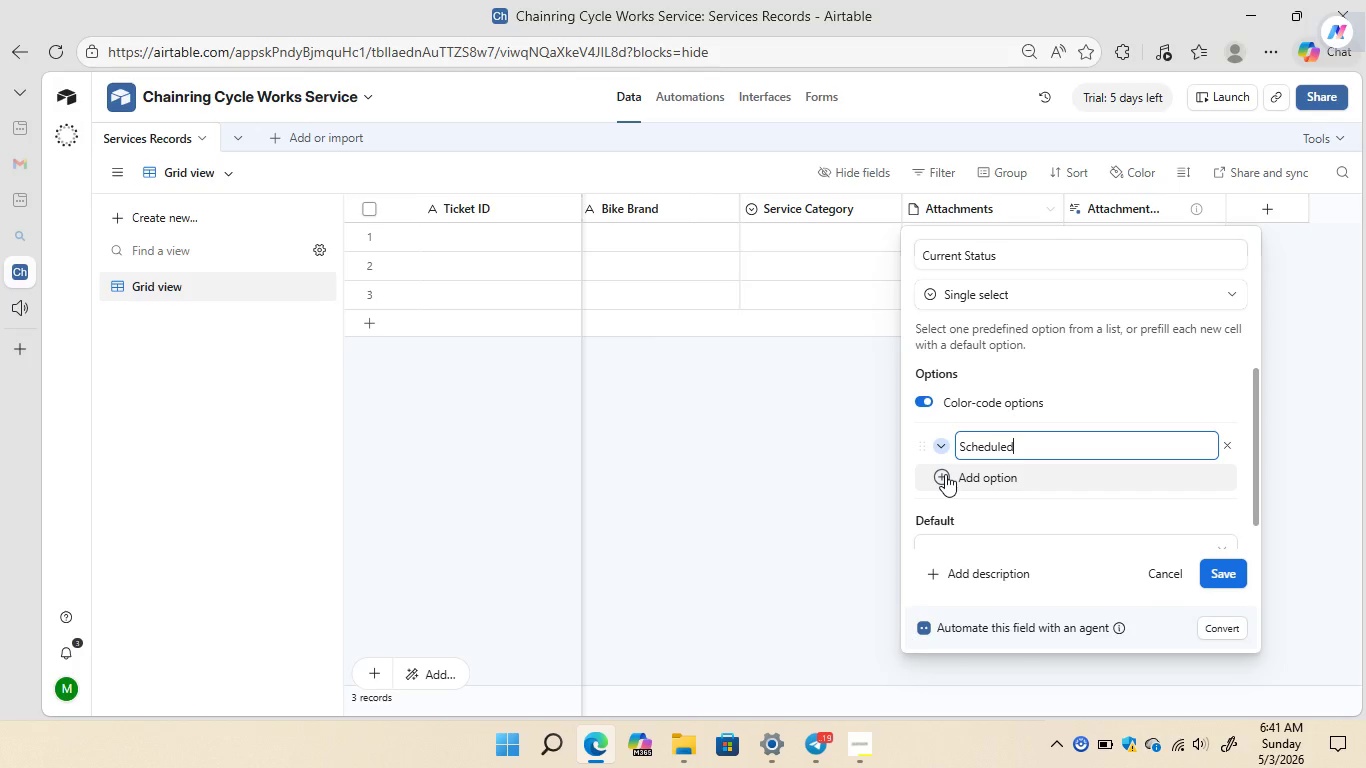 
left_click([945, 474])
 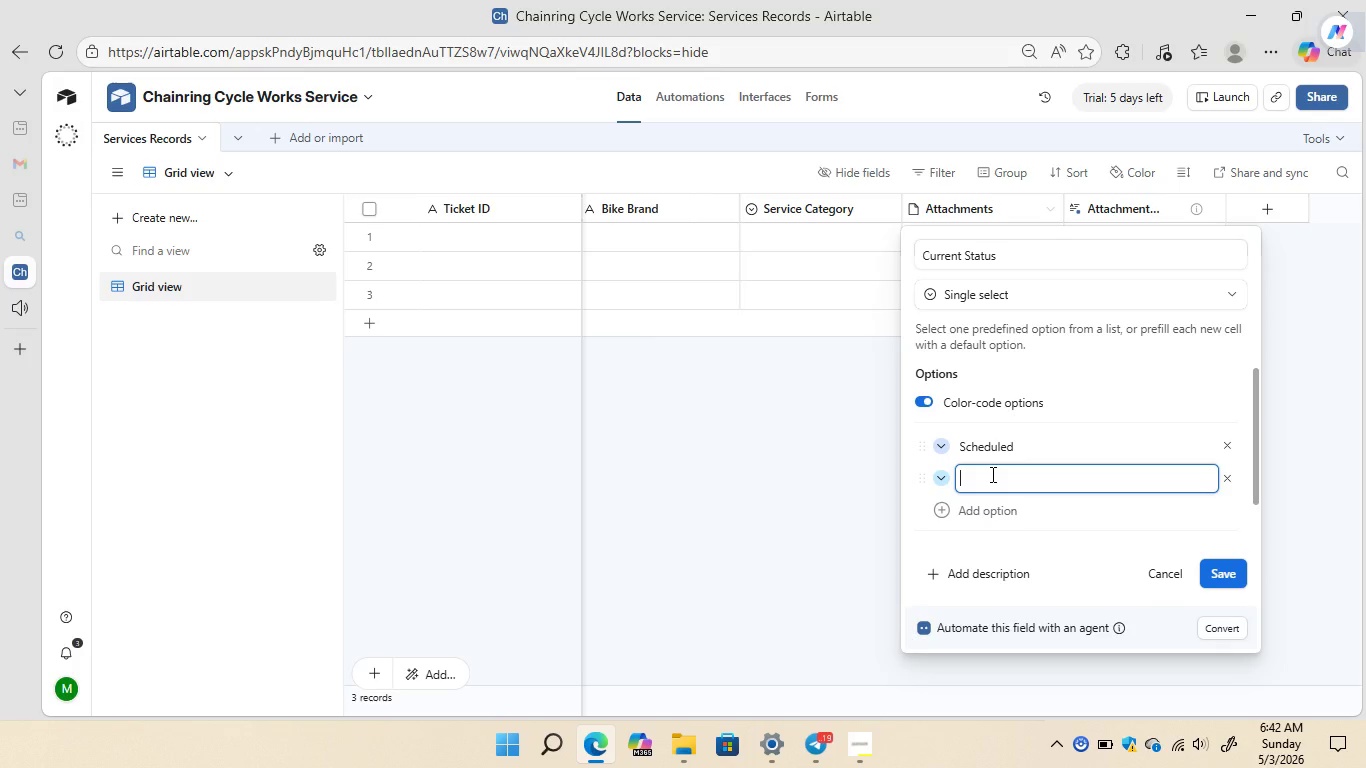 
type(Parts Pending)
 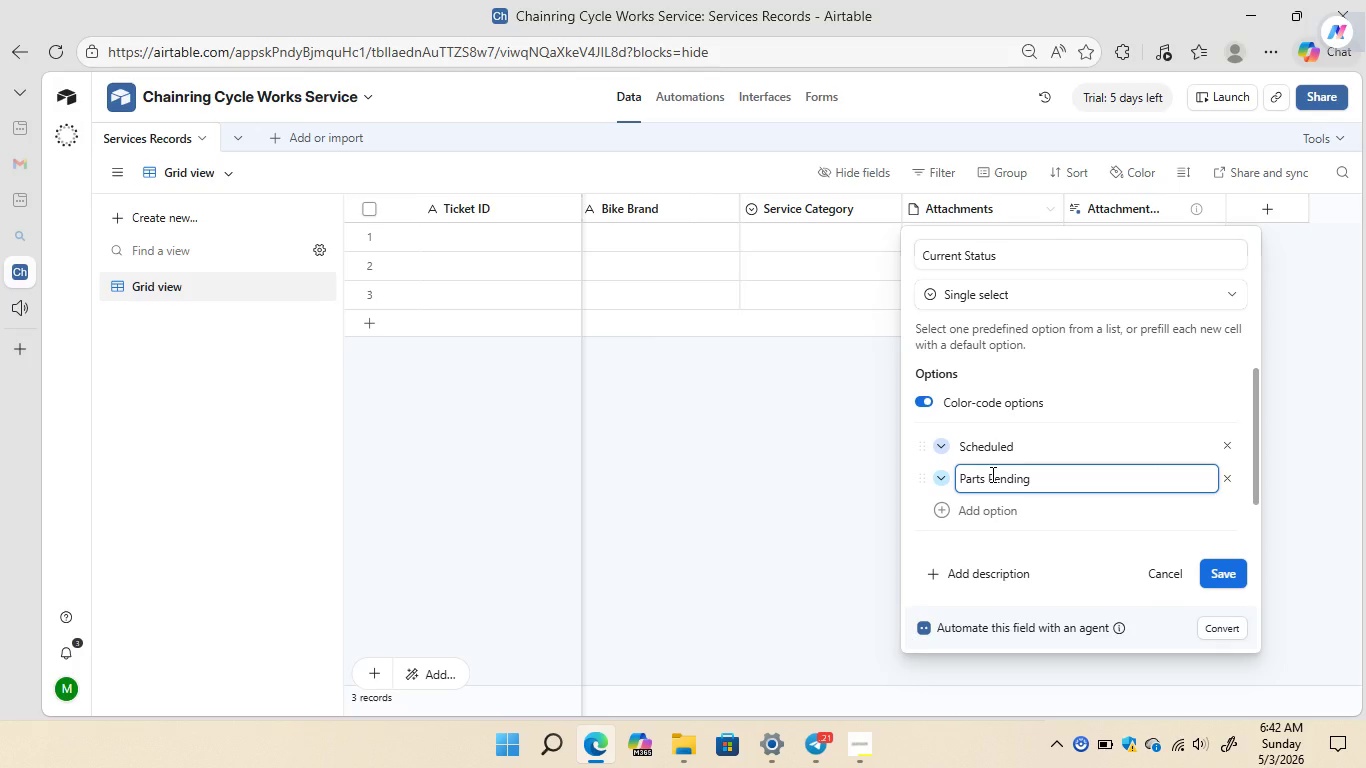 
left_click([938, 513])
 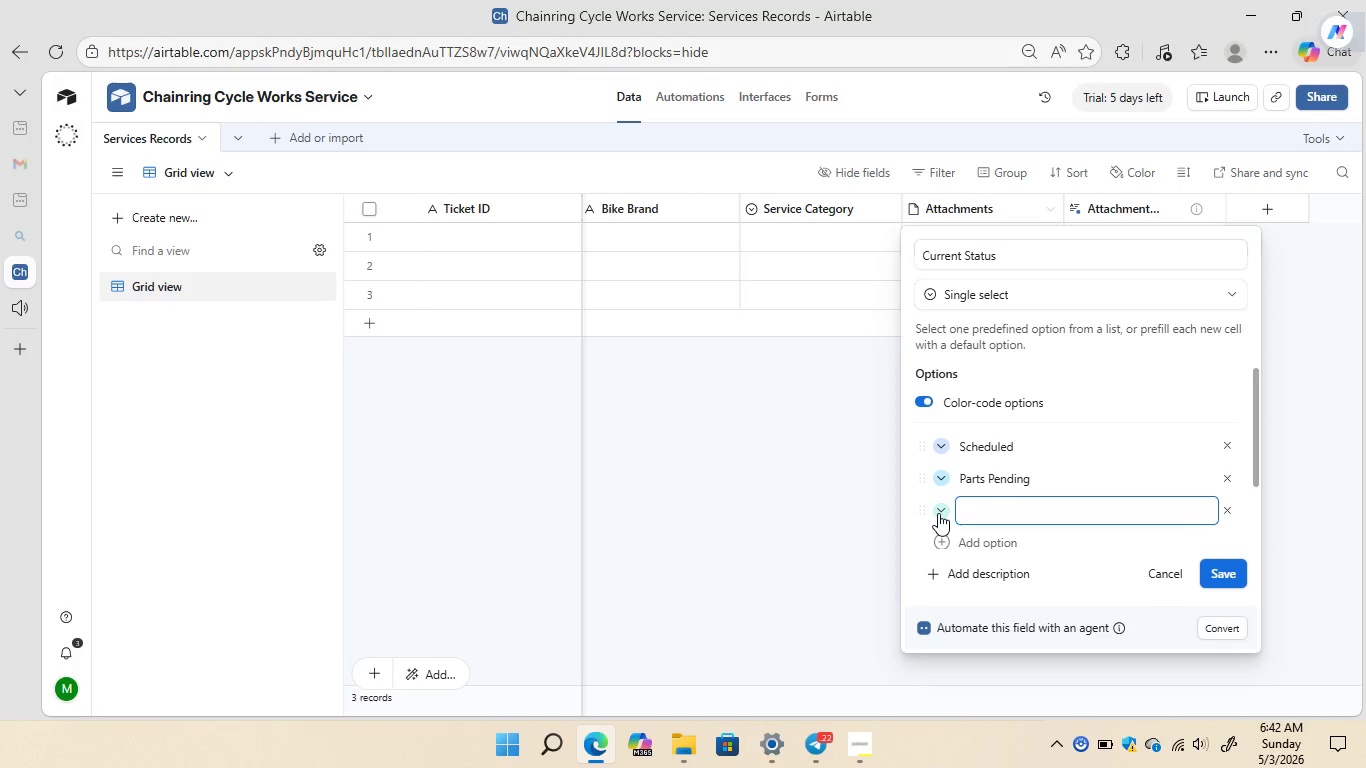 
type(In Progress)
 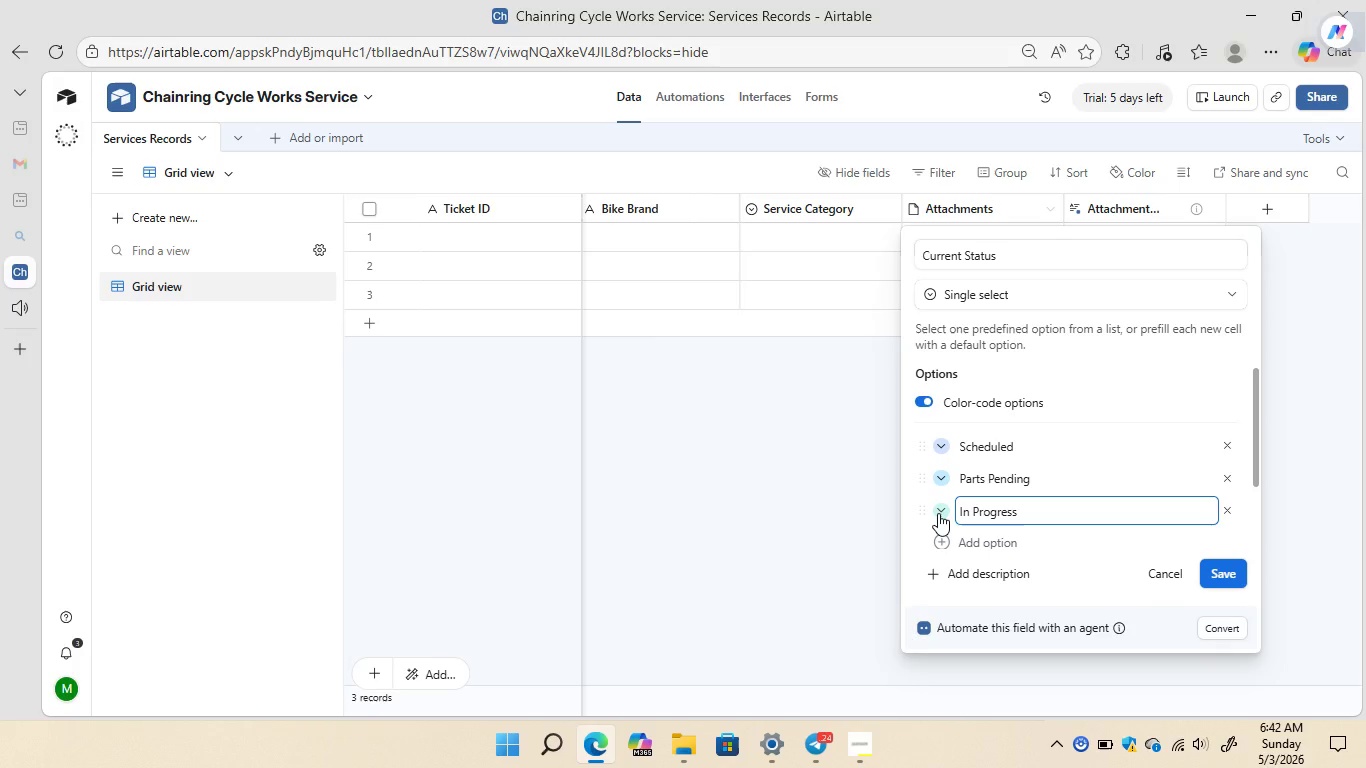 
left_click([938, 537])
 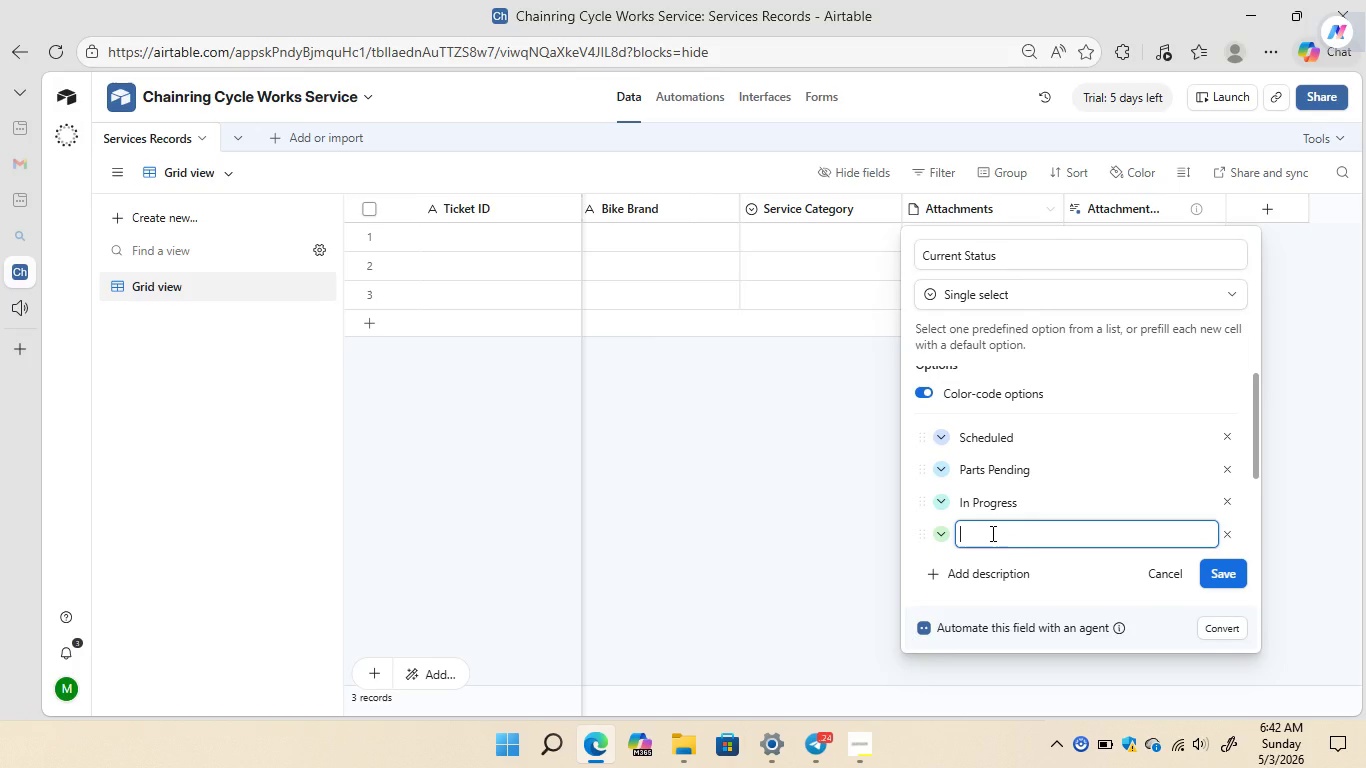 
type(Quality Check)
 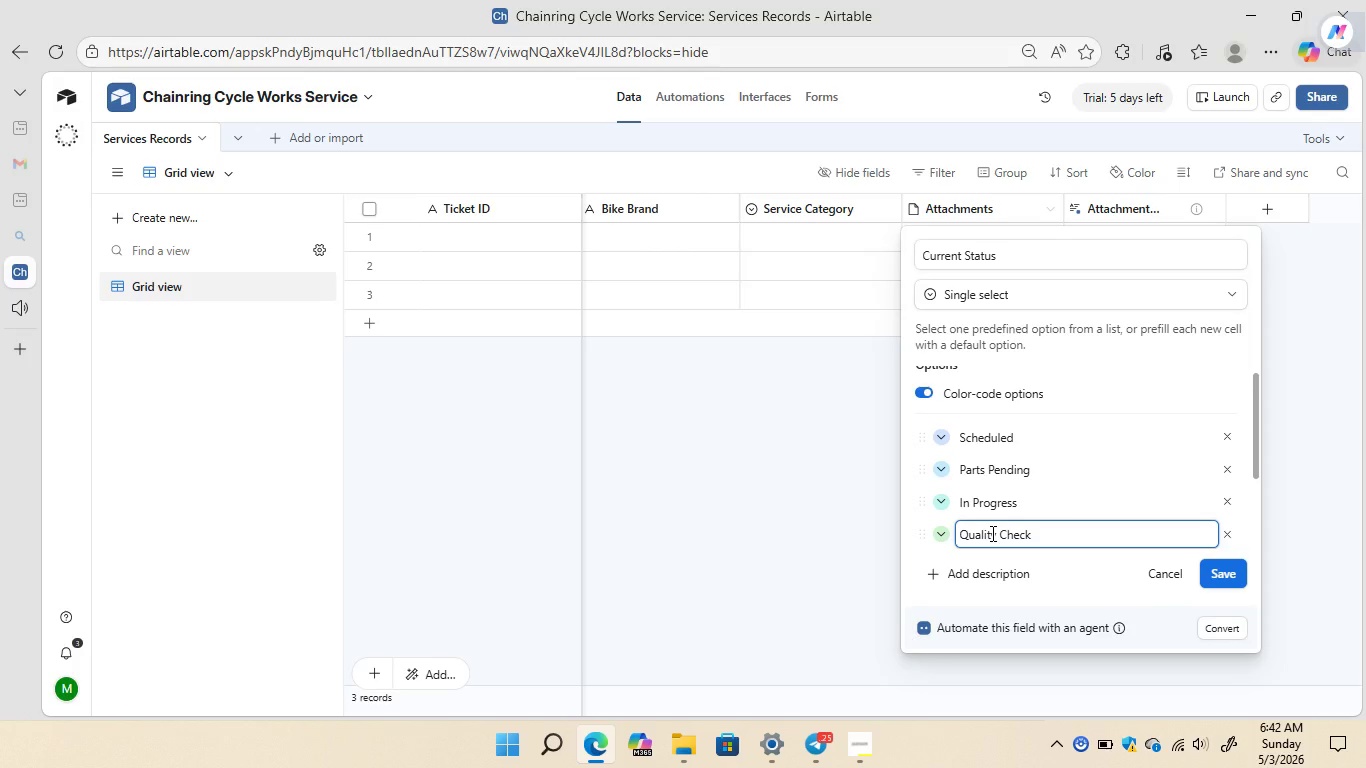 
wait(6.39)
 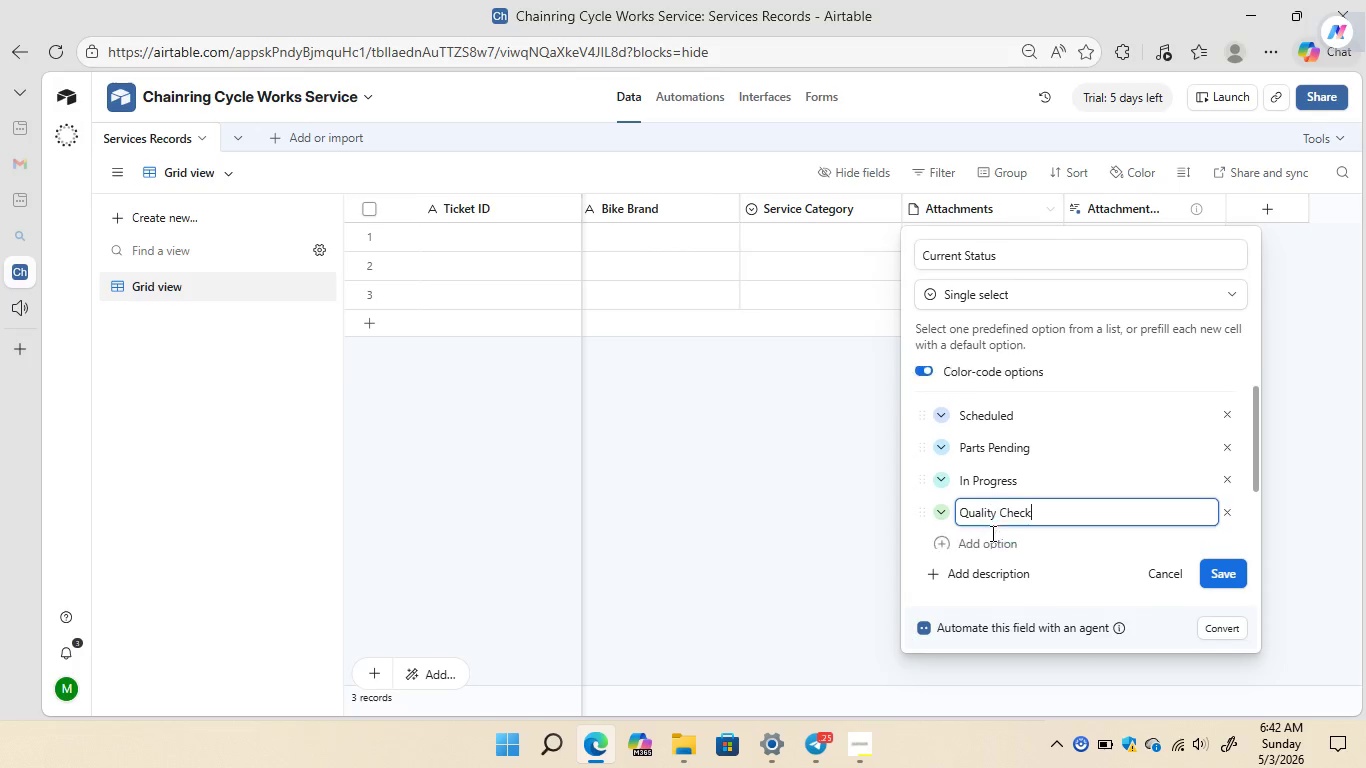 
left_click([936, 516])
 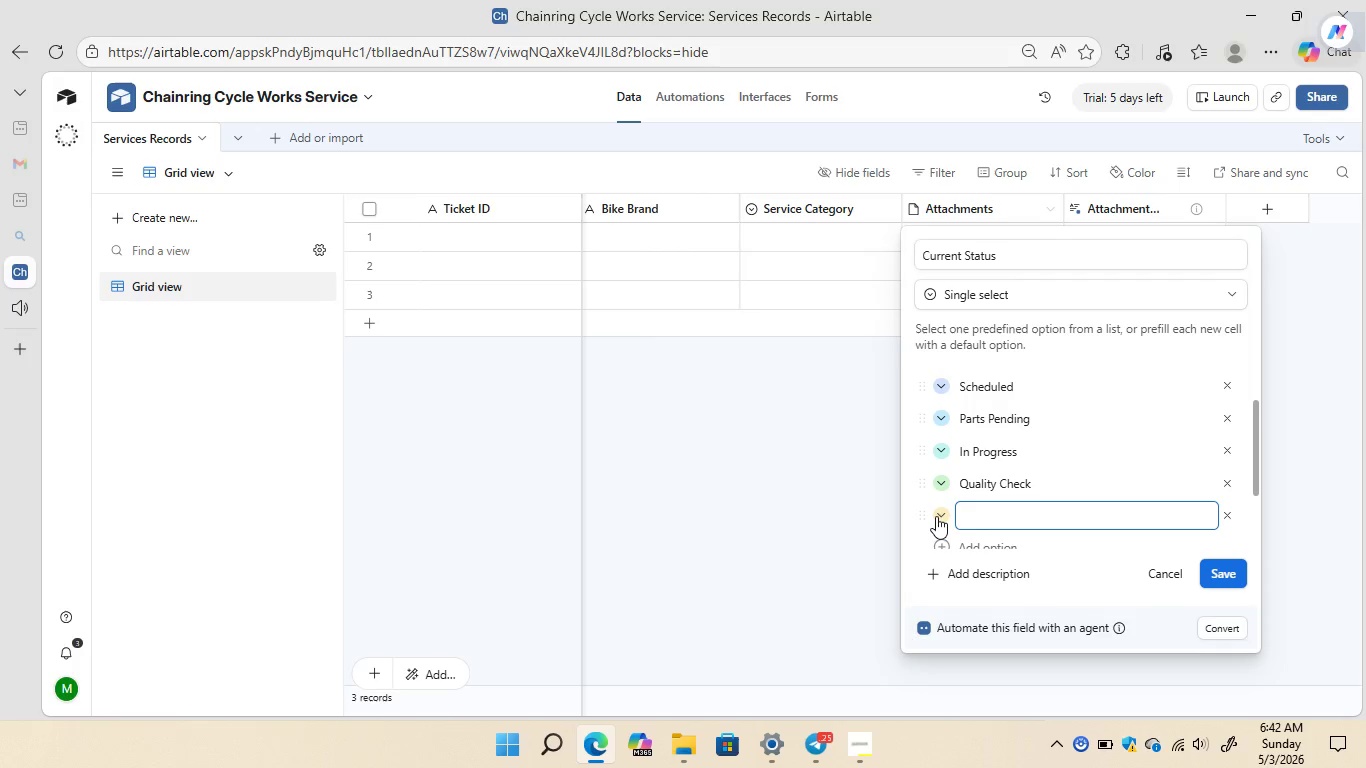 
type(Ready for Pickup)
 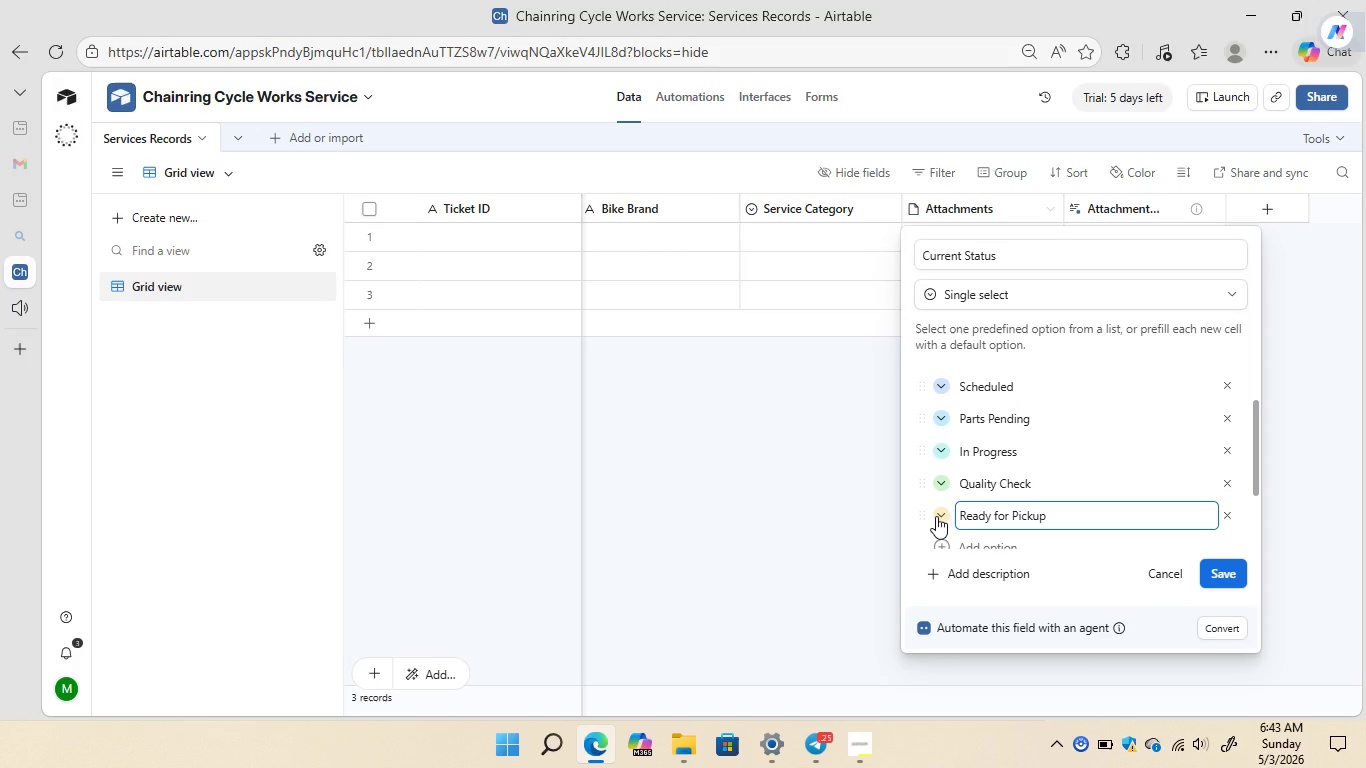 
wait(11.77)
 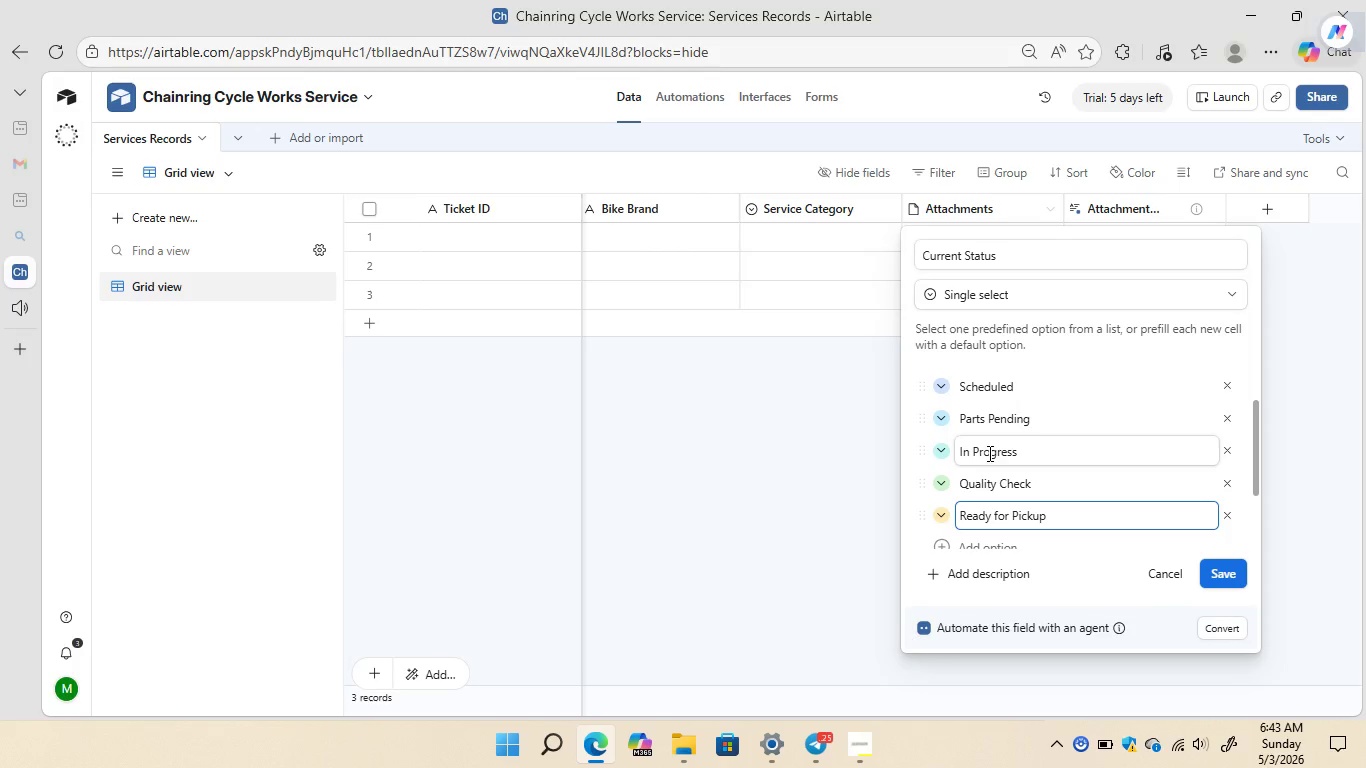 
left_click([1220, 573])
 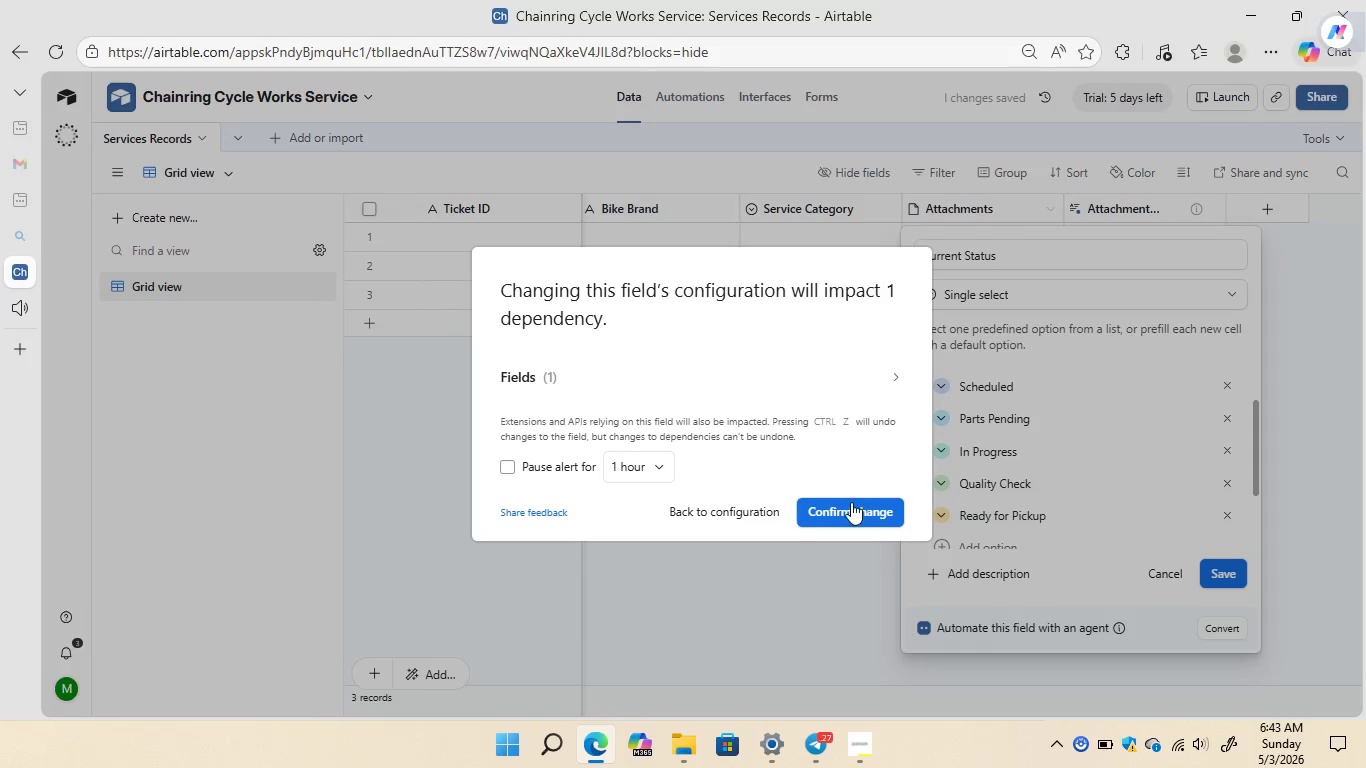 
left_click([851, 506])
 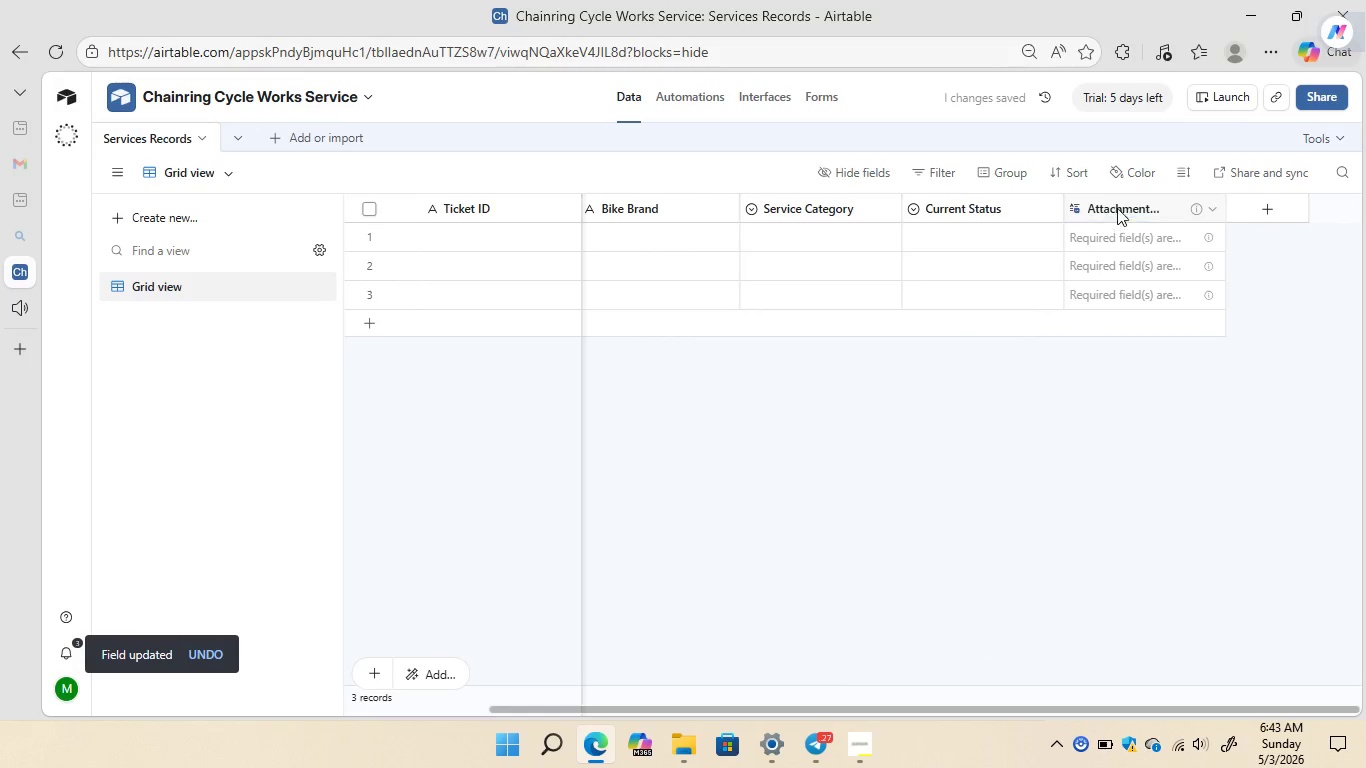 
right_click([1116, 205])
 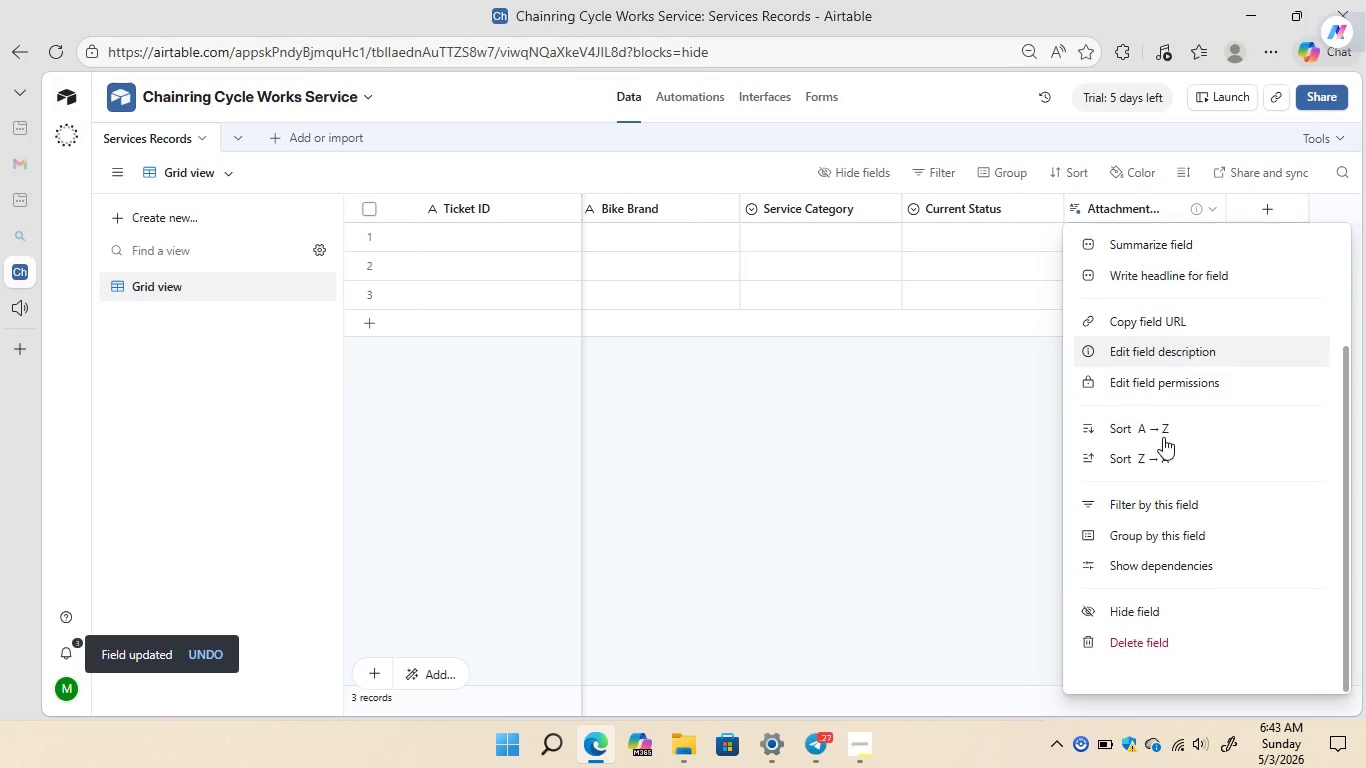 
wait(5.3)
 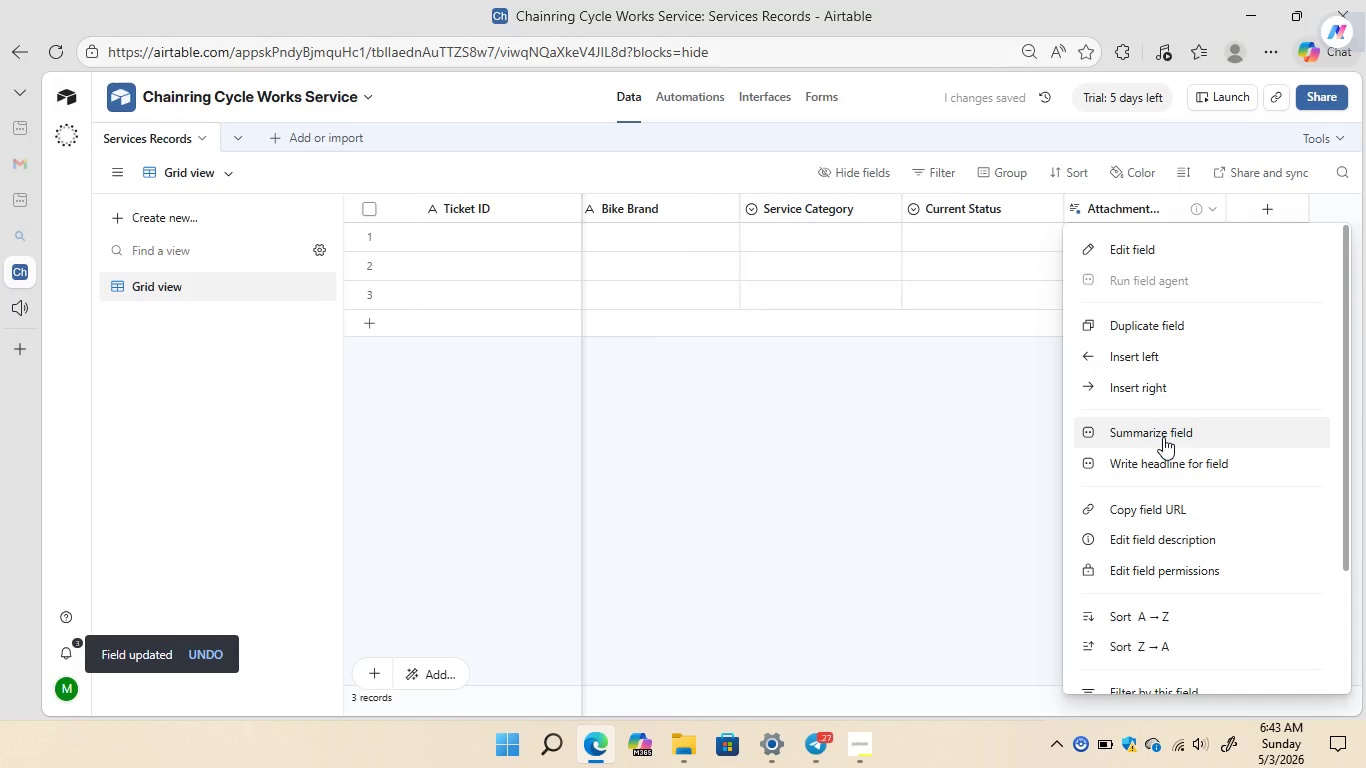 
left_click([1157, 667])
 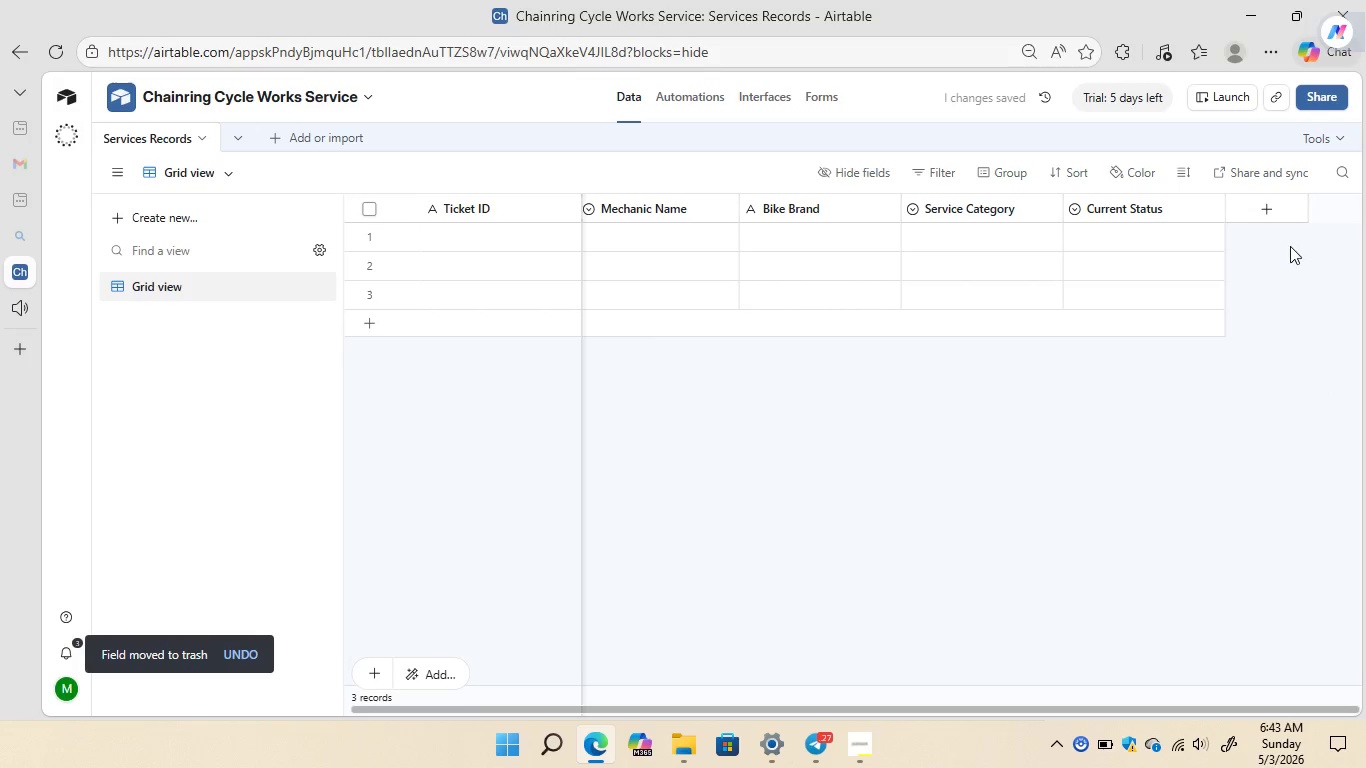 
left_click([1263, 210])
 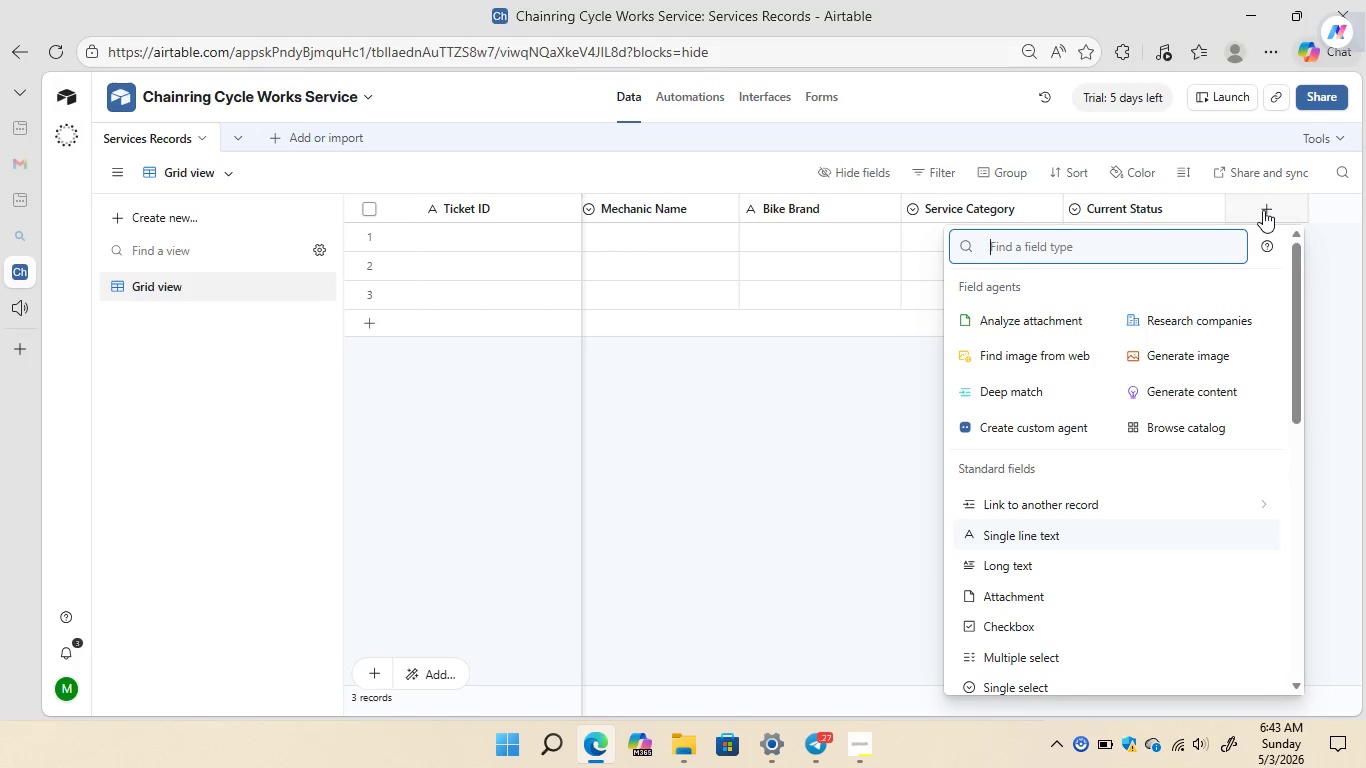 
wait(11.64)
 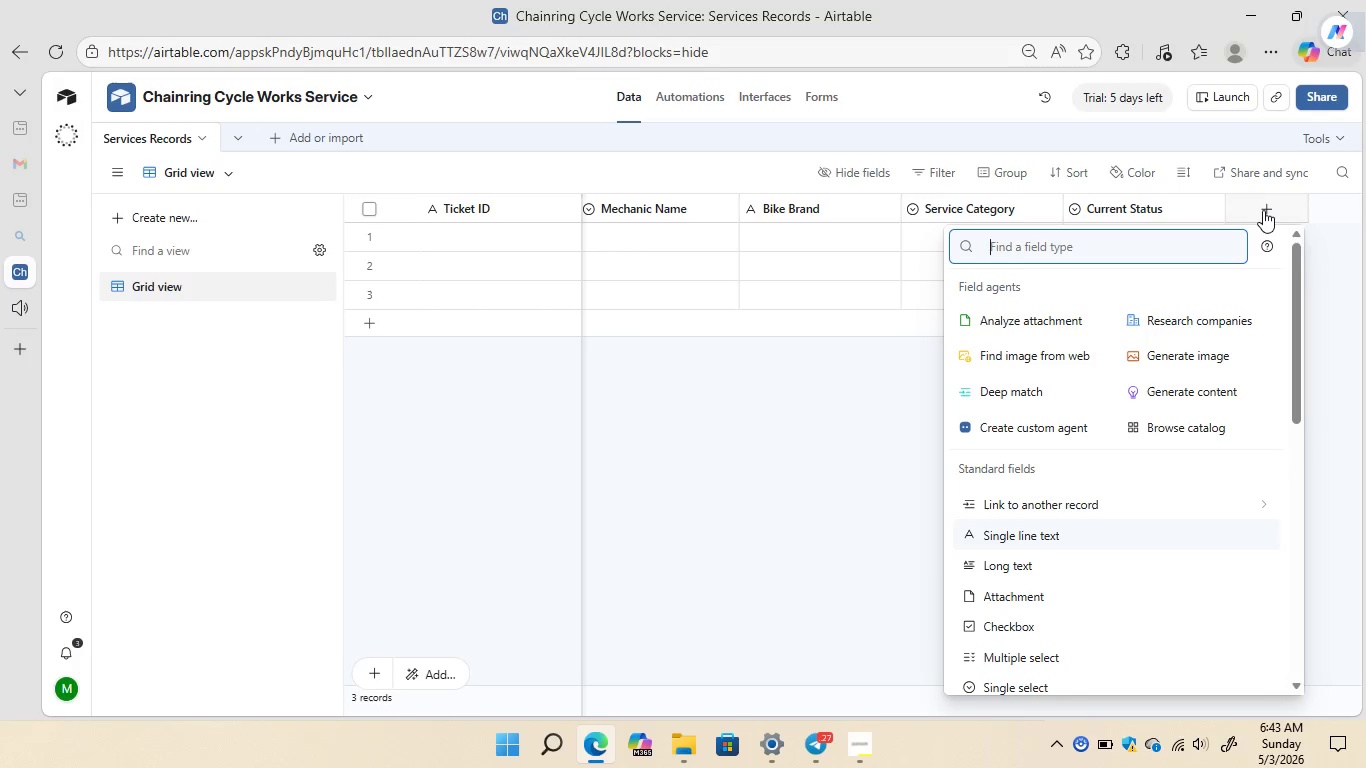 
left_click([1051, 547])
 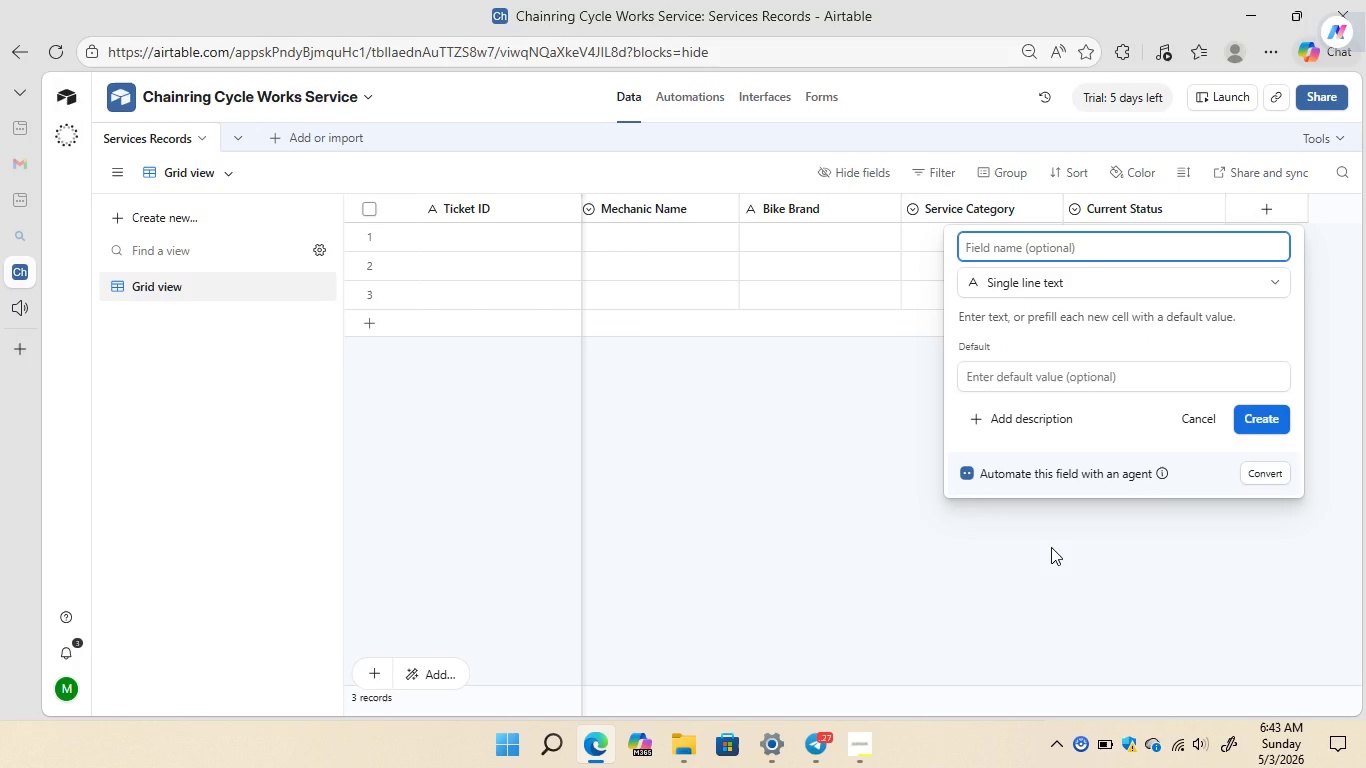 
type(Date Rece)
 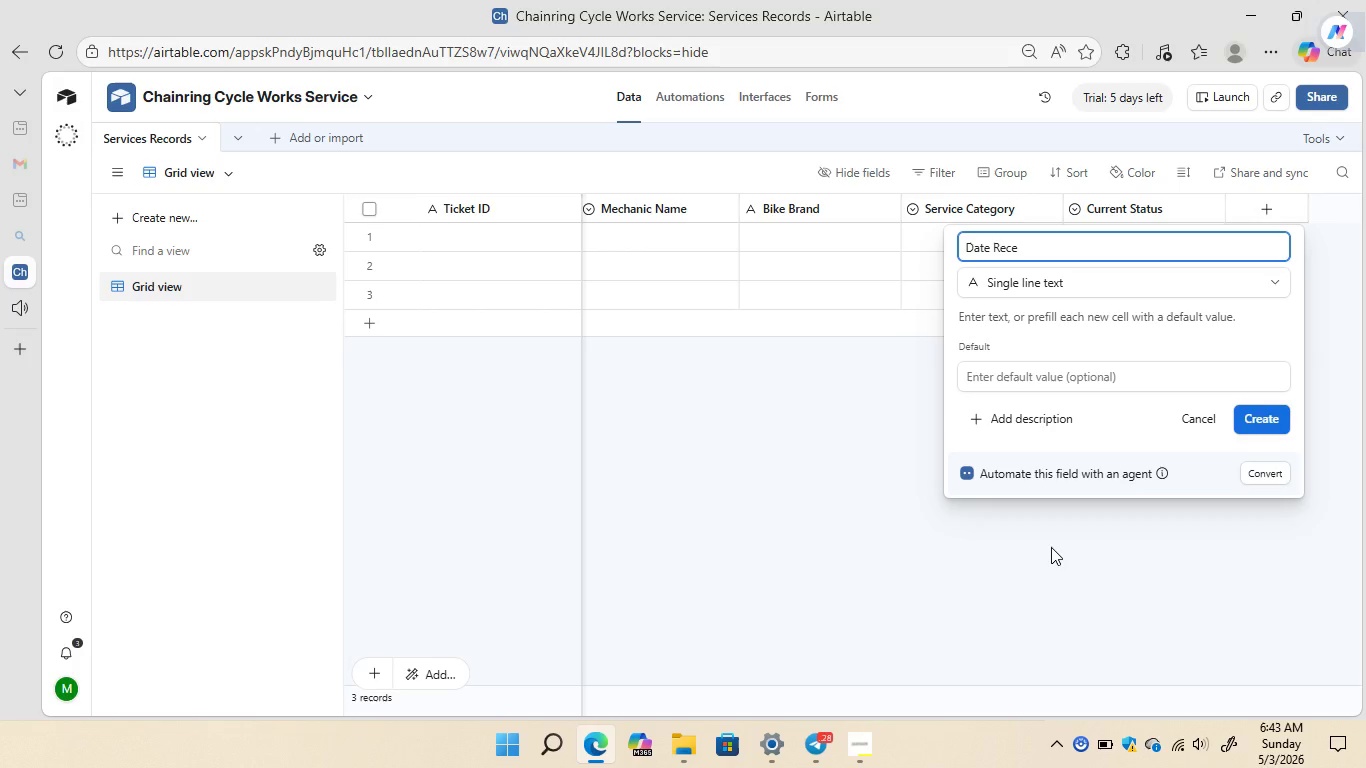 
type(ived)
 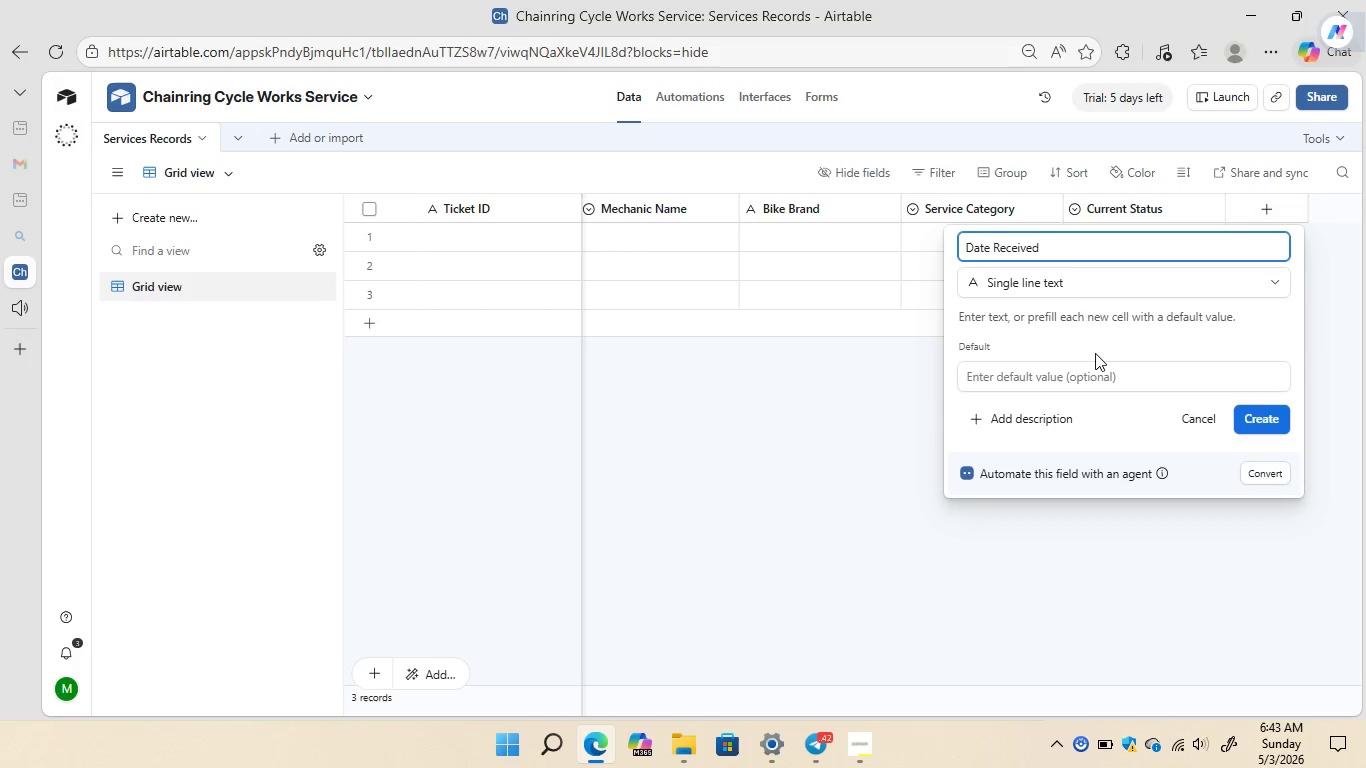 
left_click([1037, 284])
 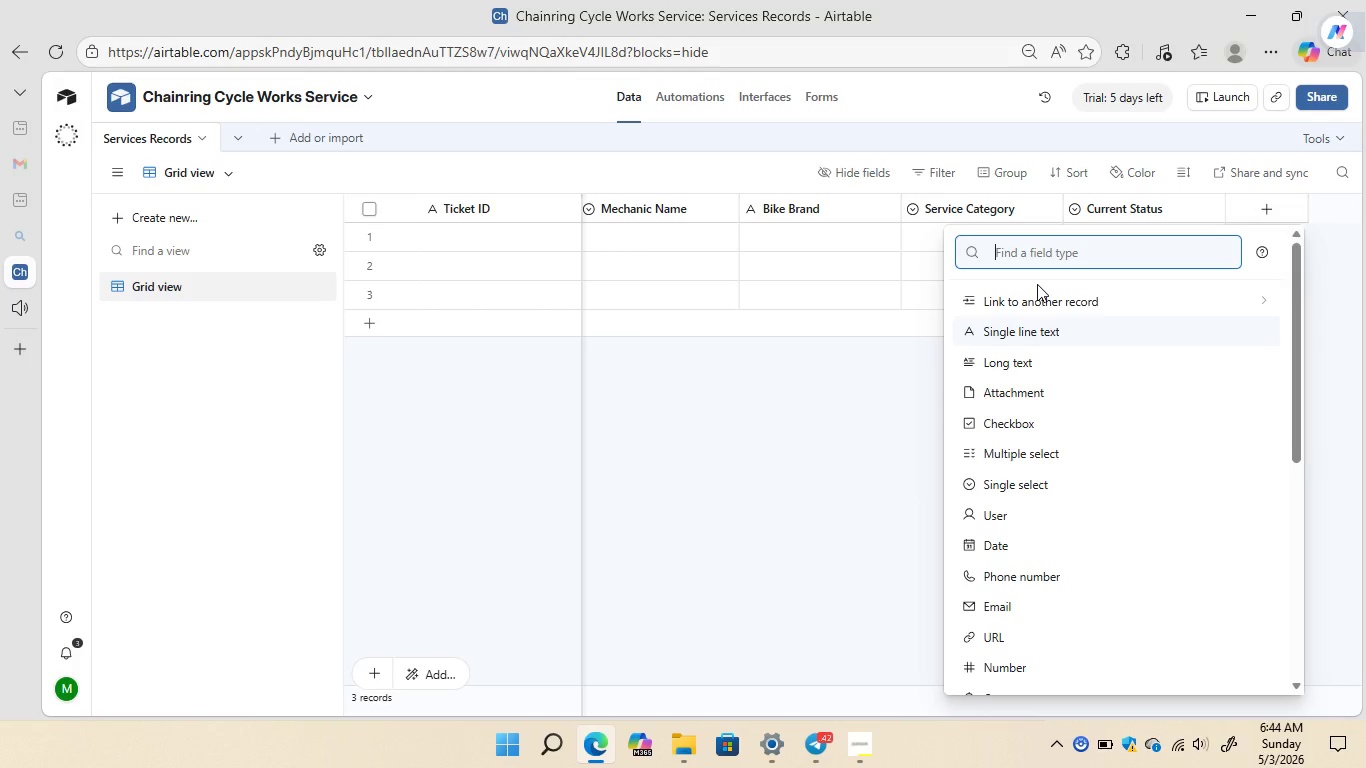 
type(date)
 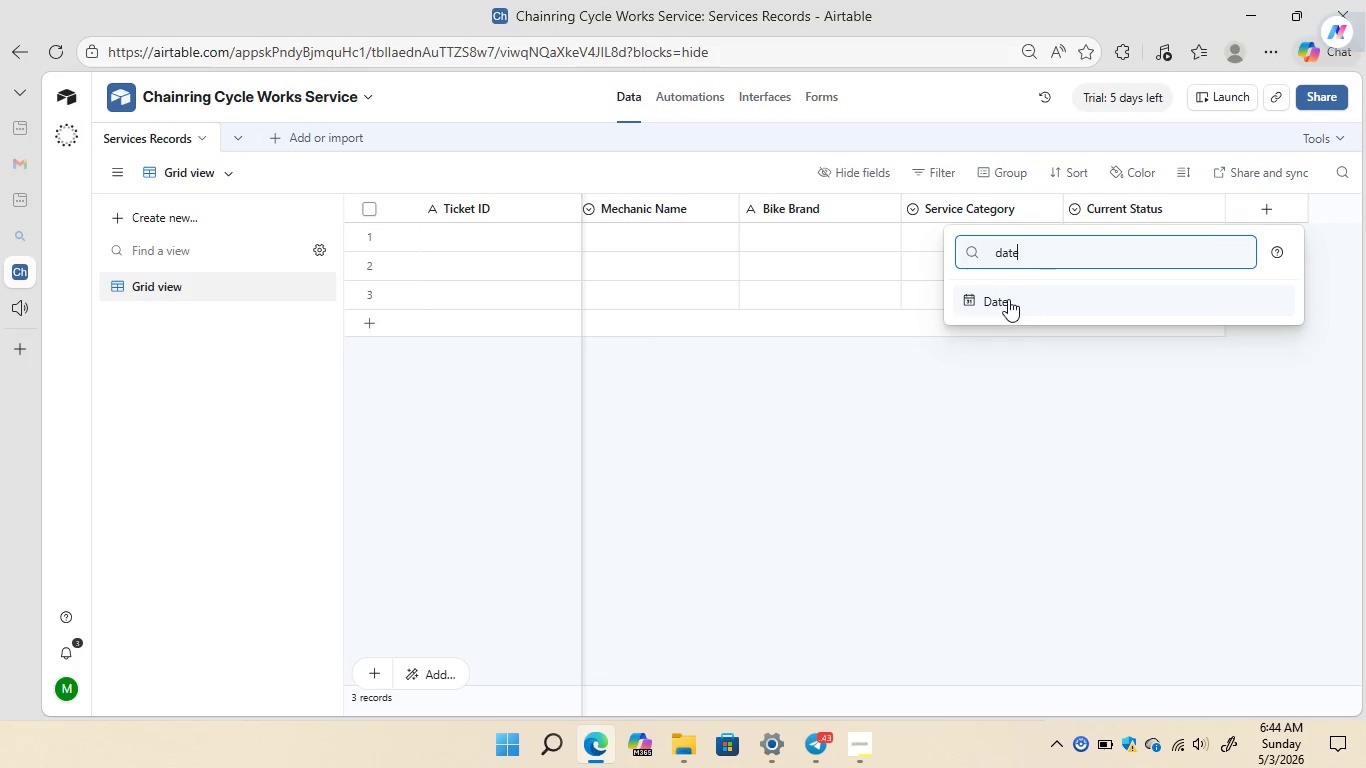 
left_click([1007, 299])
 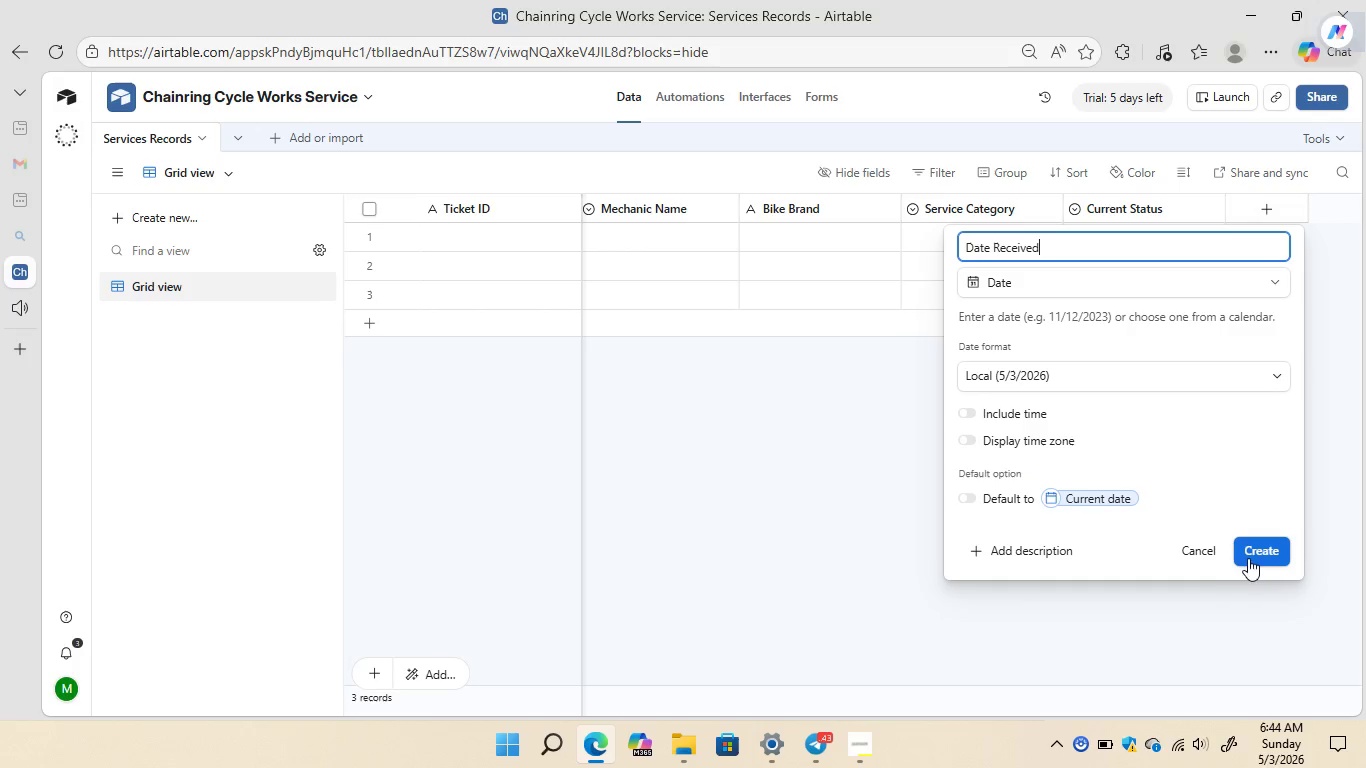 
left_click([1246, 553])
 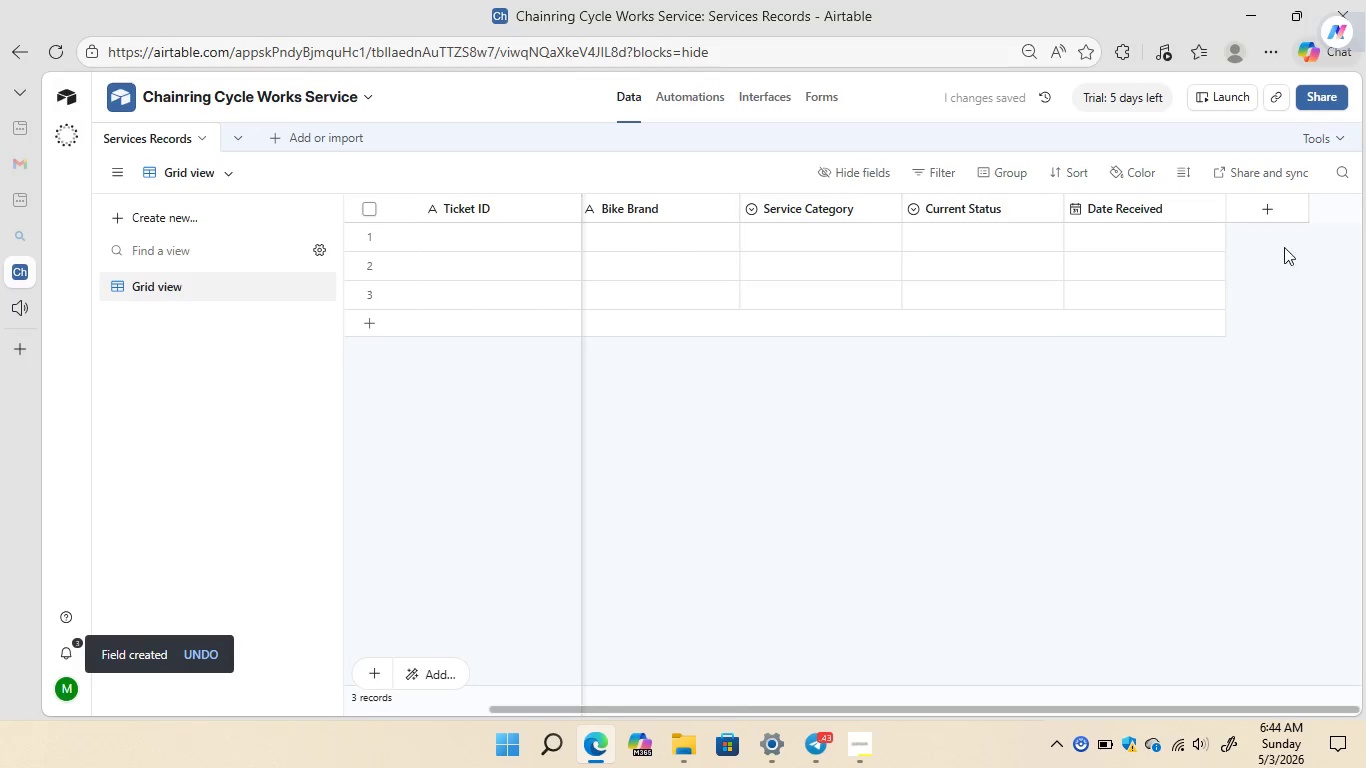 
left_click([1283, 215])
 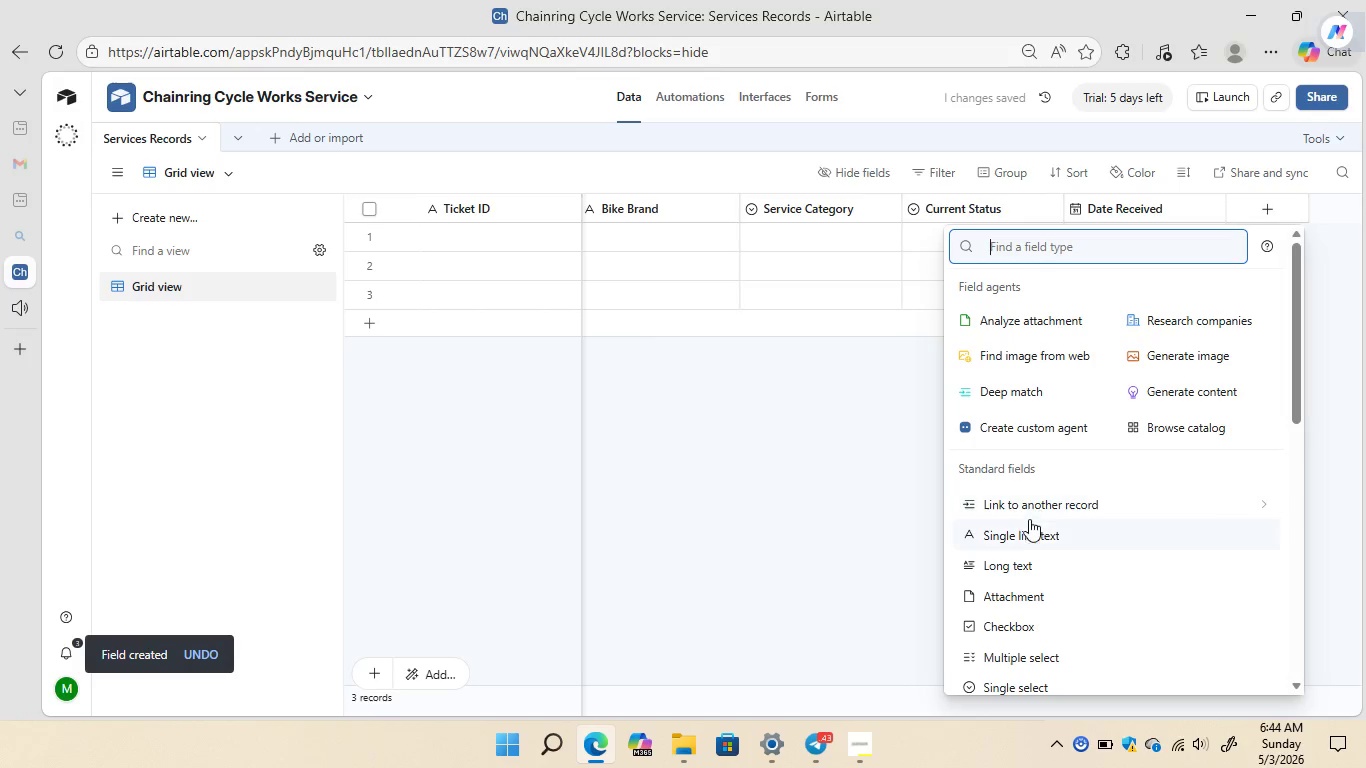 
left_click([1019, 528])
 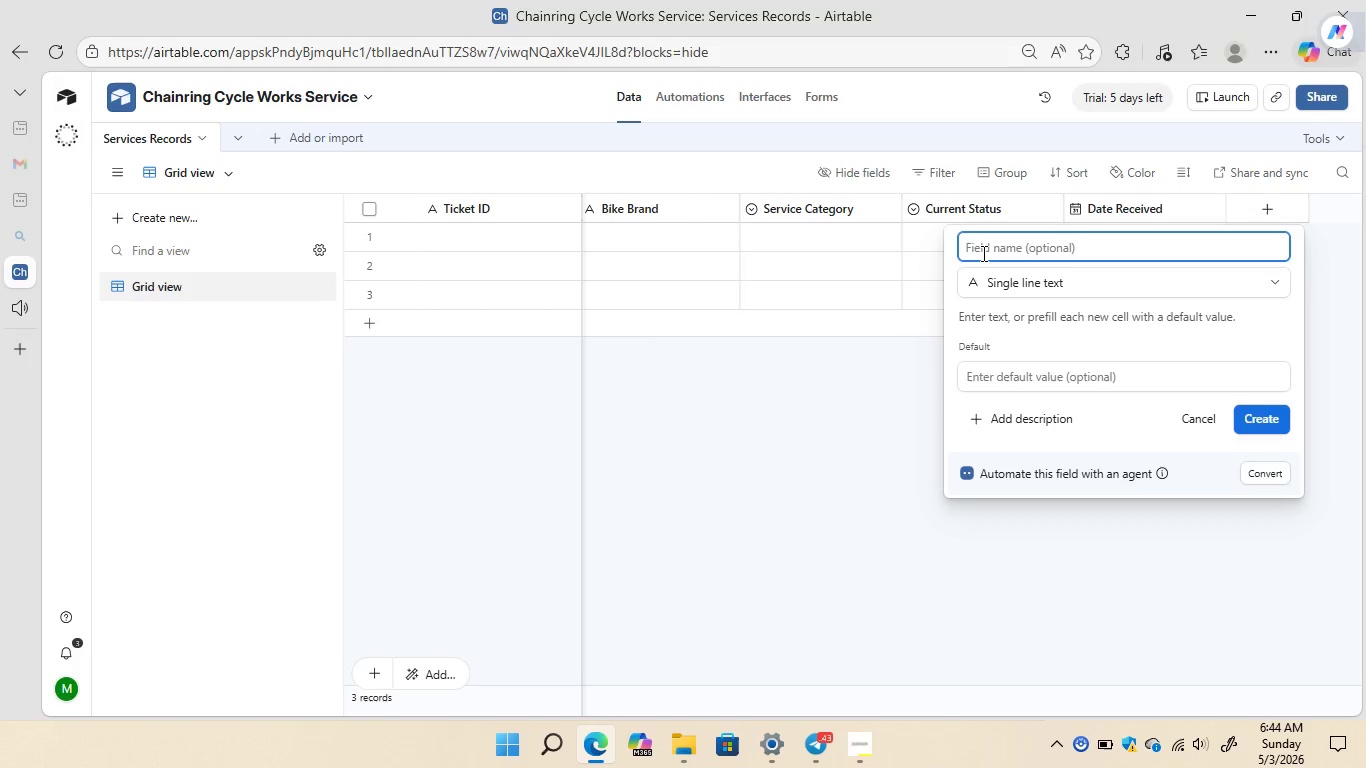 
type(Date Re)
 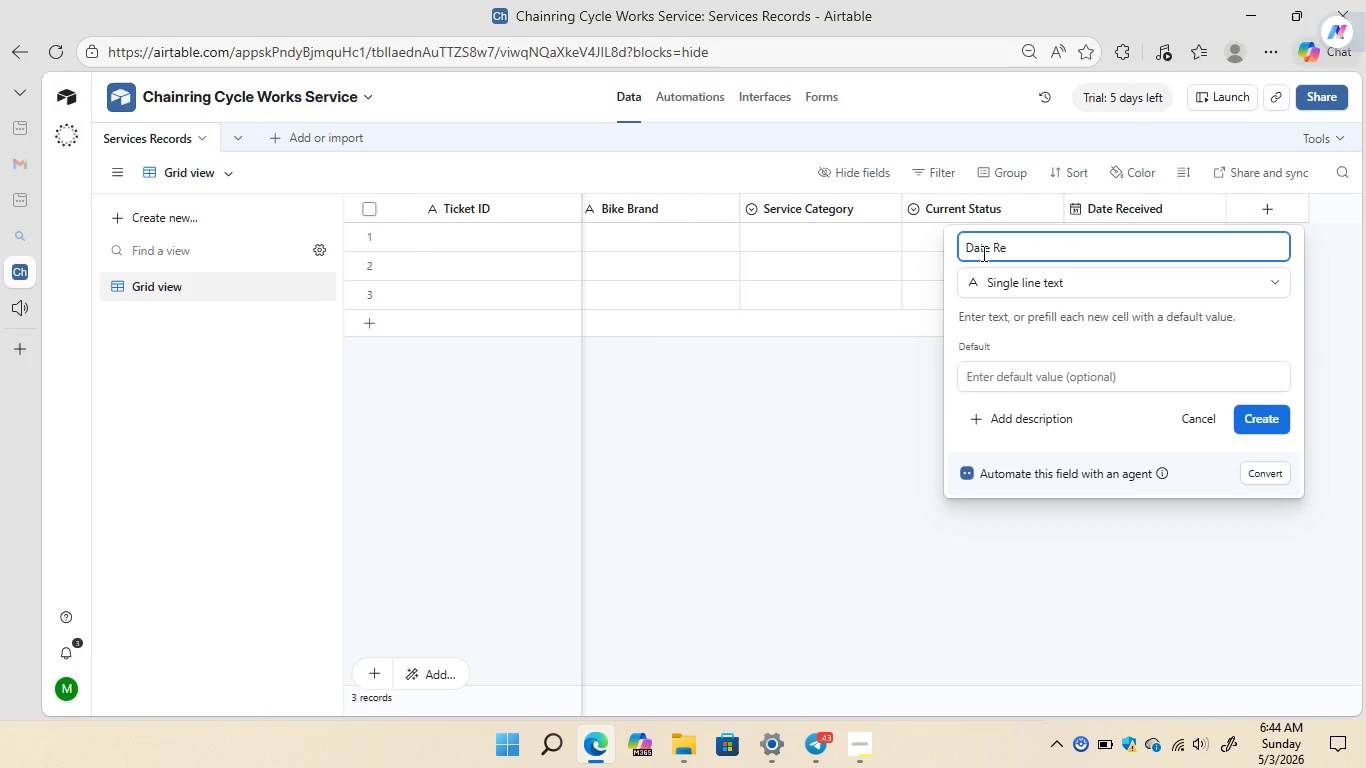 
key(Backspace)
key(Backspace)
type(Completed)
 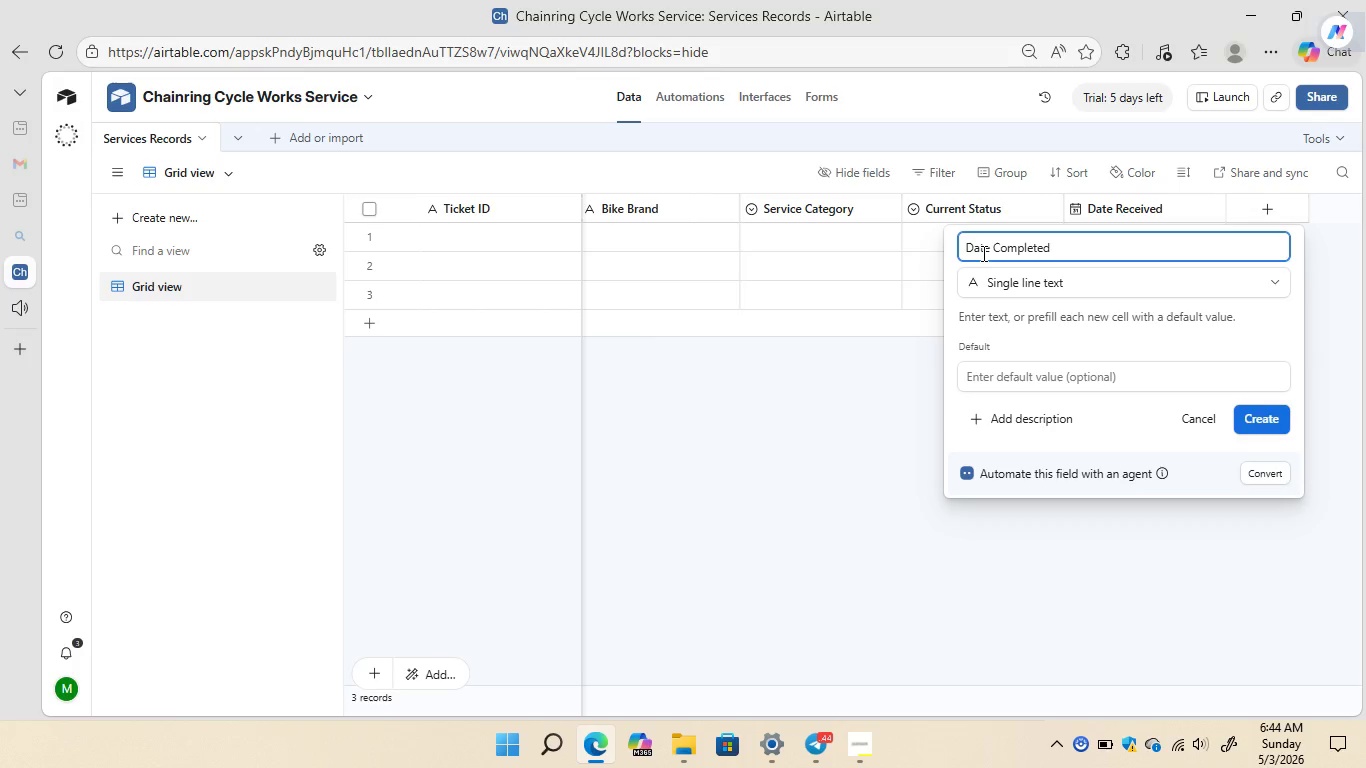 
left_click([1035, 281])
 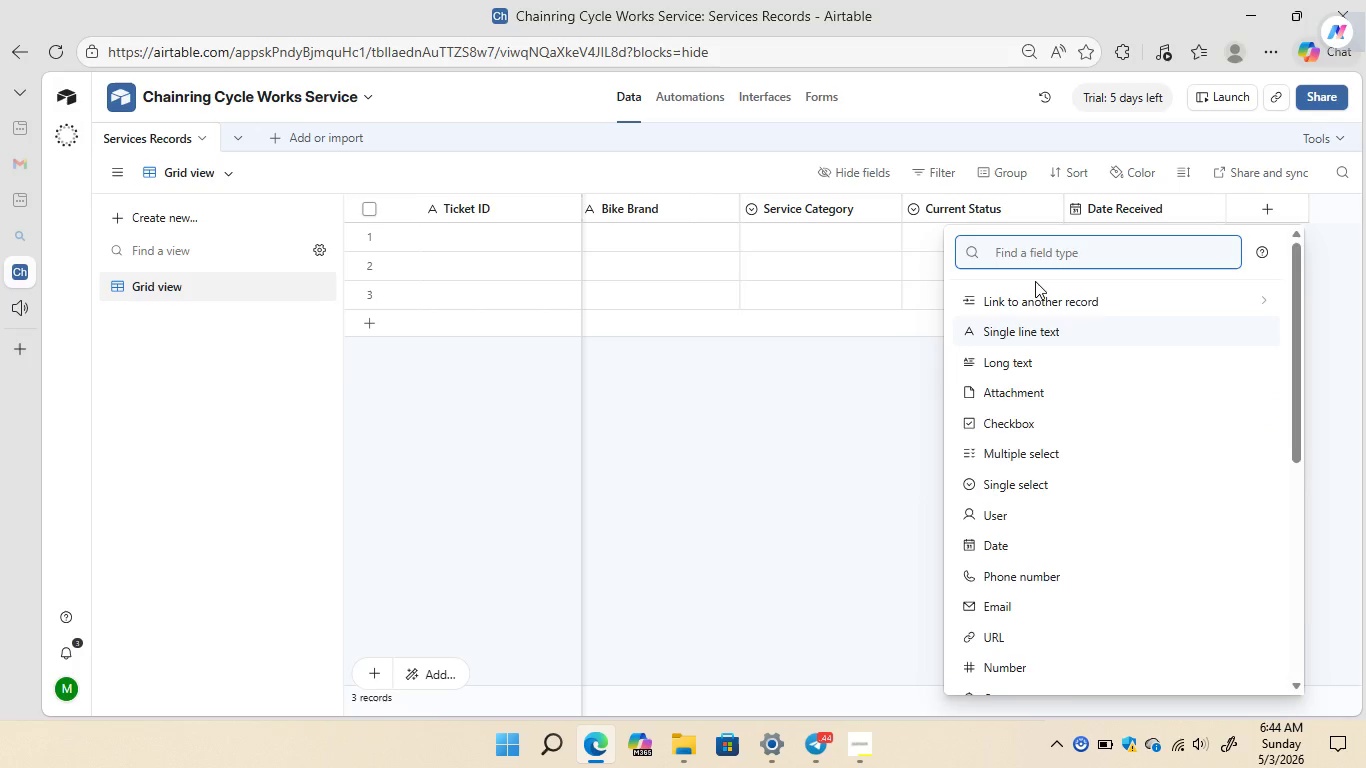 
type(date)
 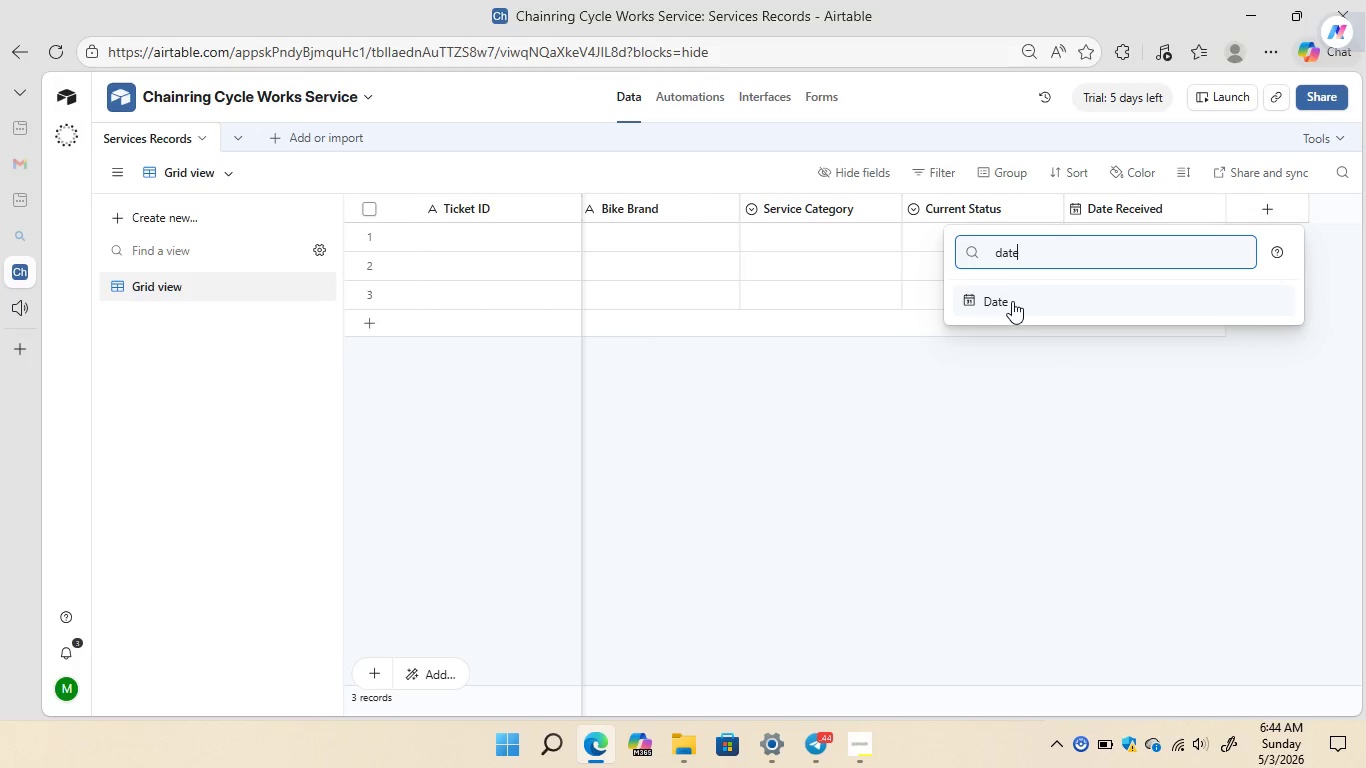 
left_click([1010, 303])
 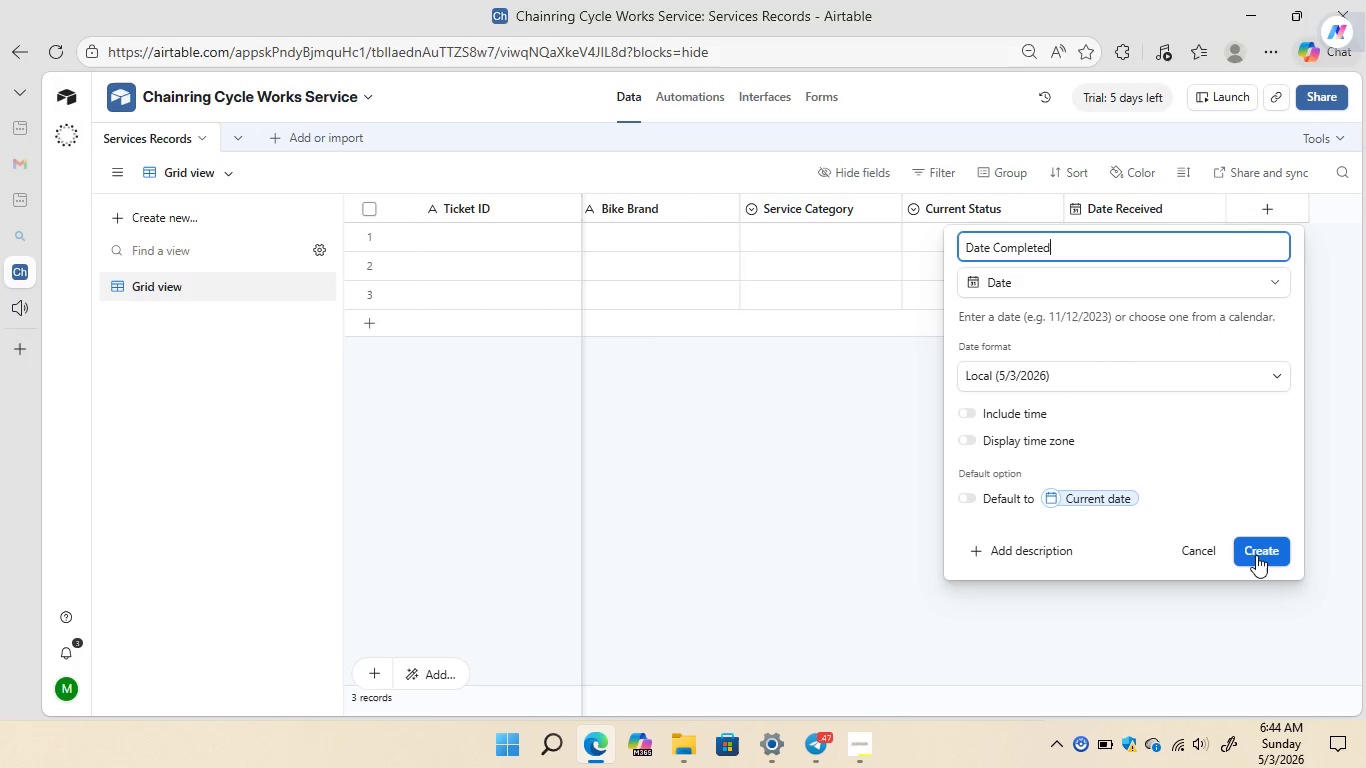 
wait(6.0)
 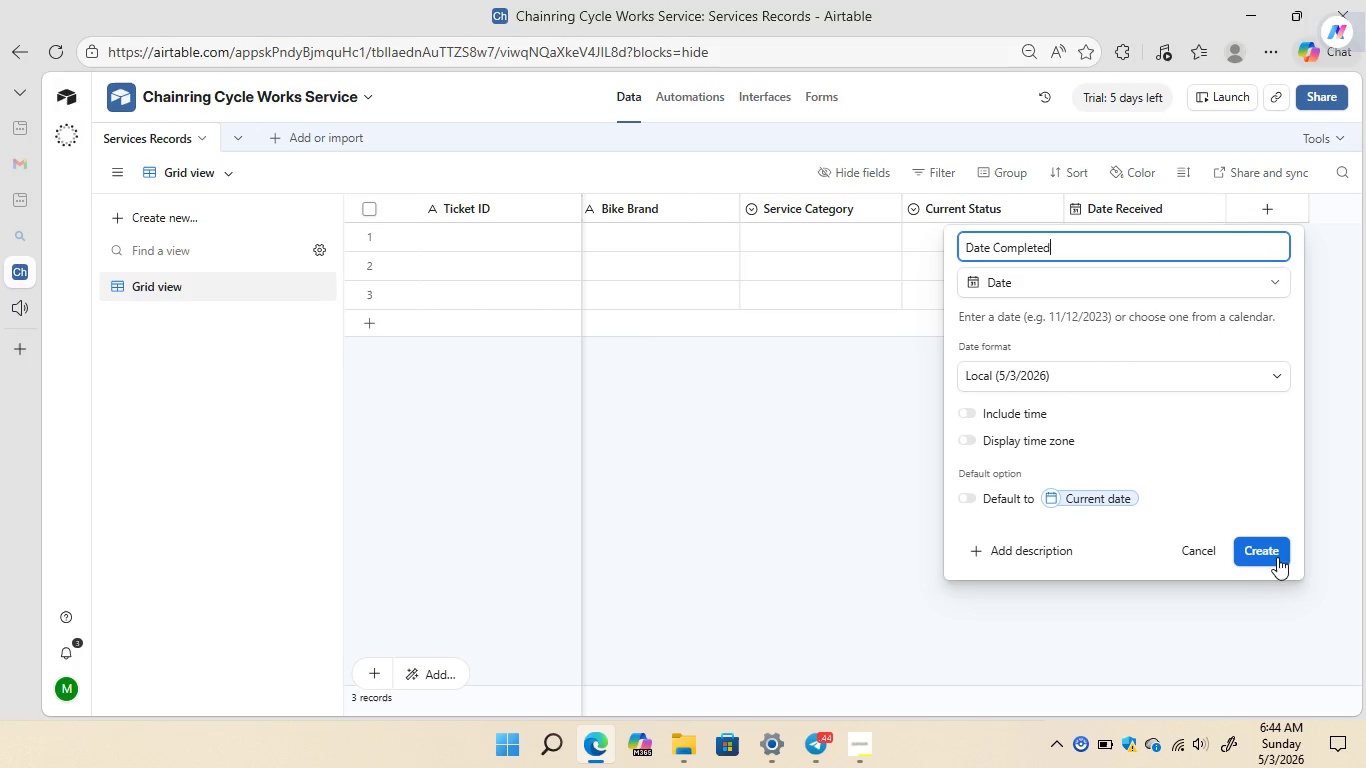 
left_click([1256, 555])
 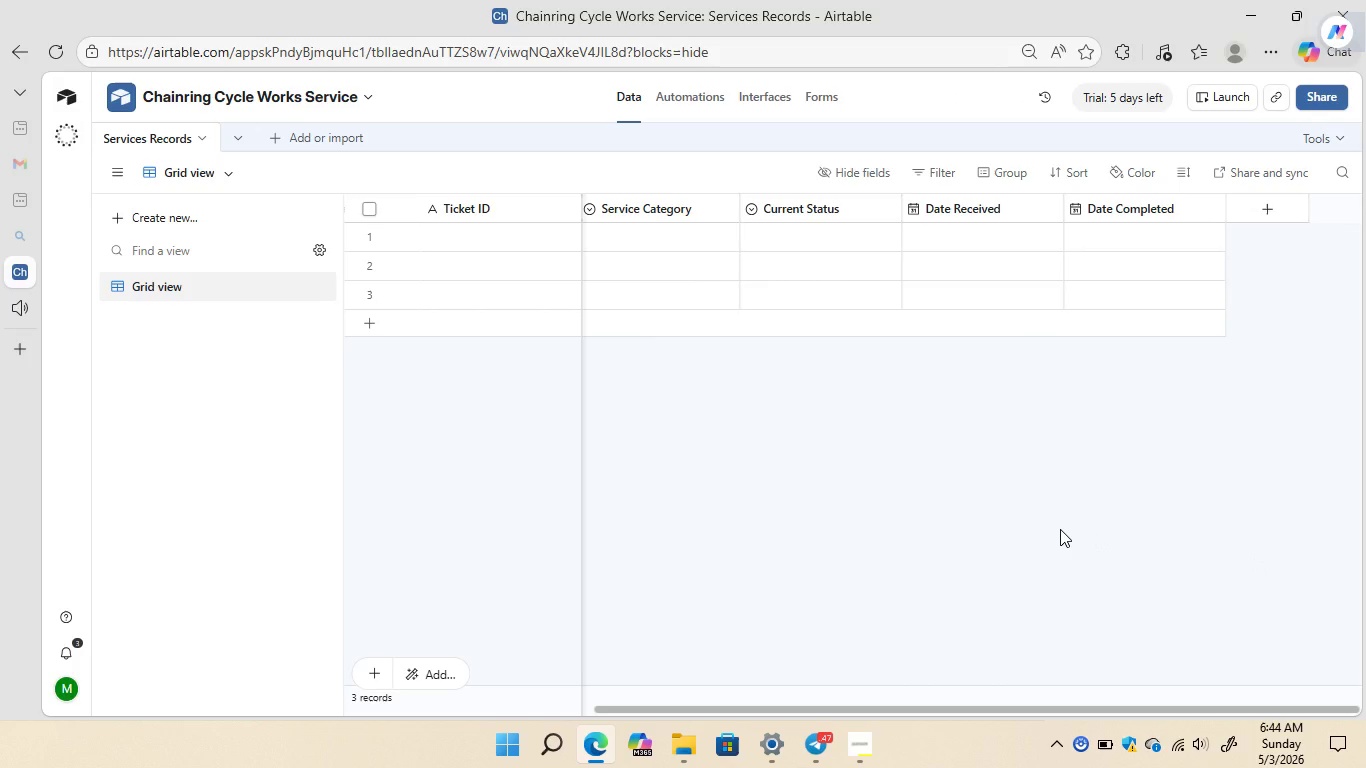 
wait(14.09)
 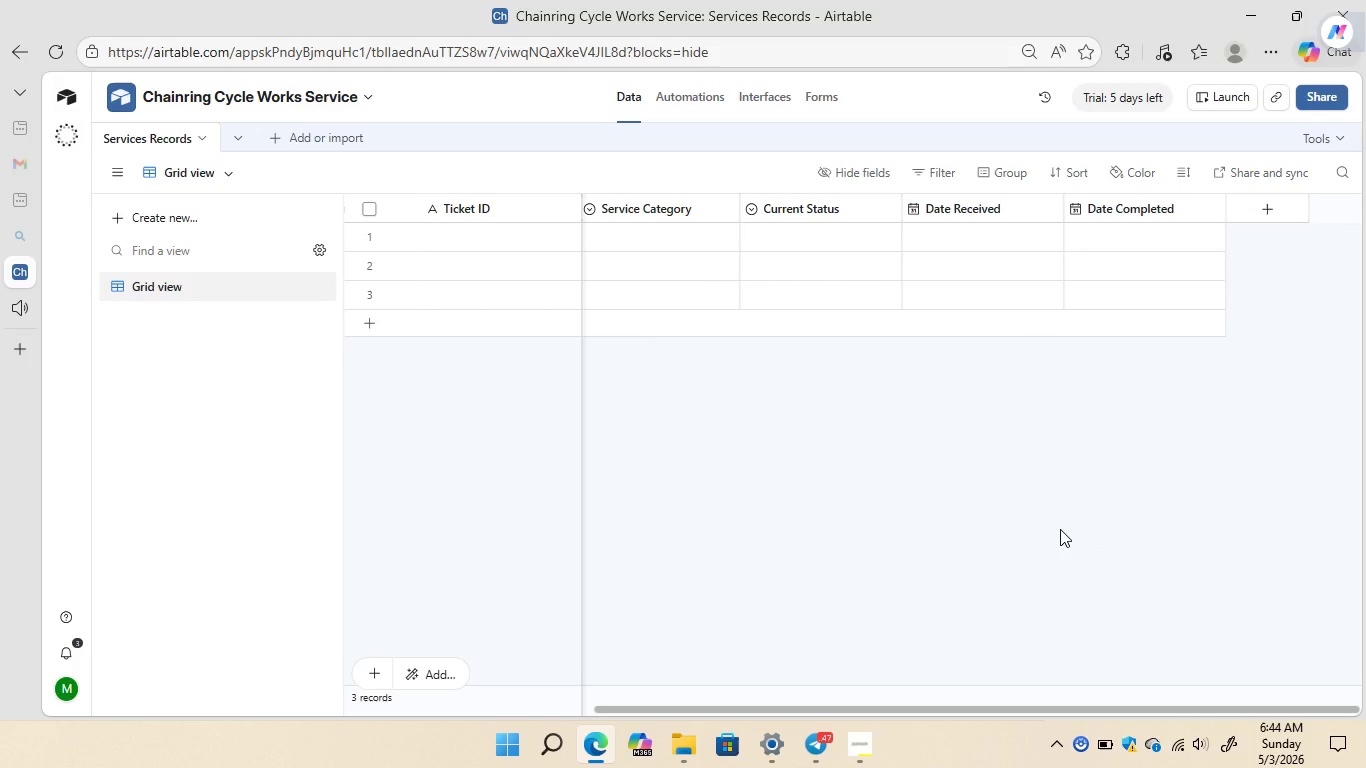 
left_click([1266, 209])
 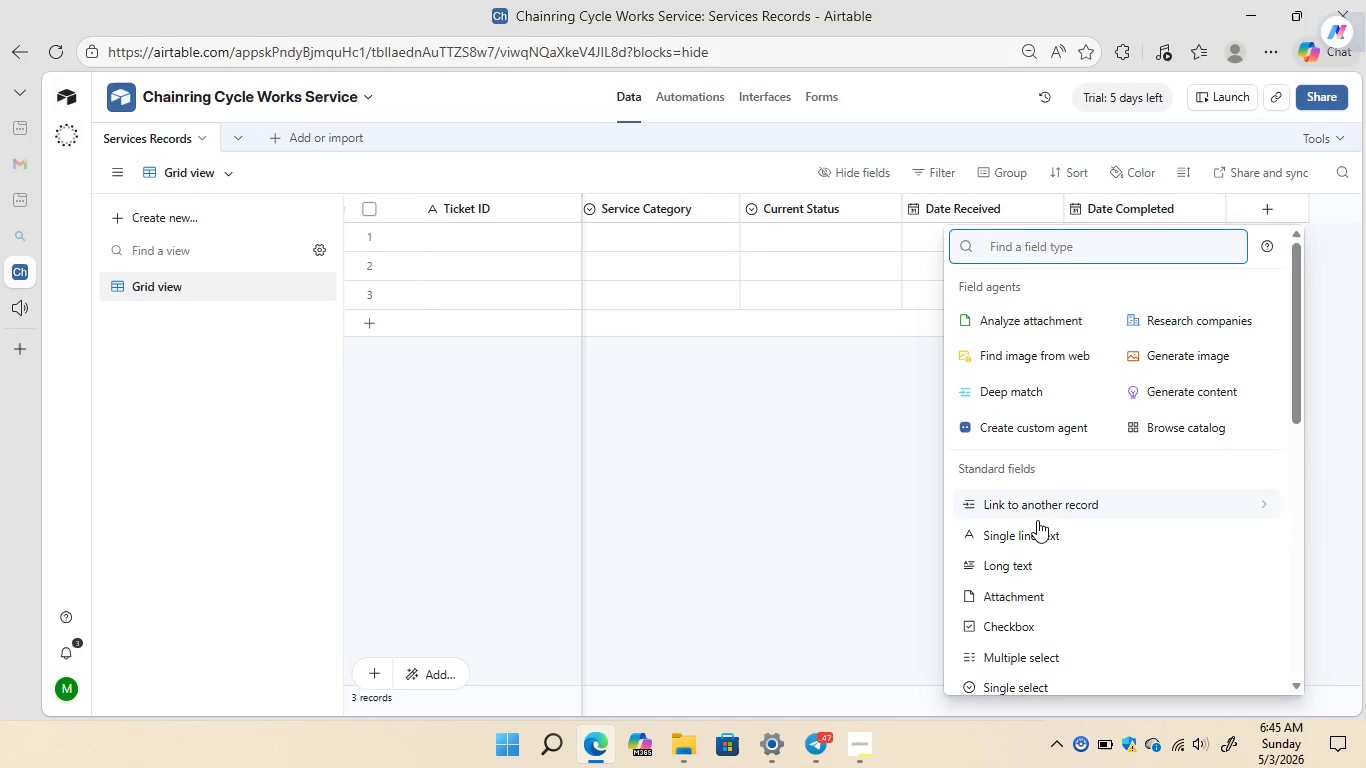 
left_click([1022, 537])
 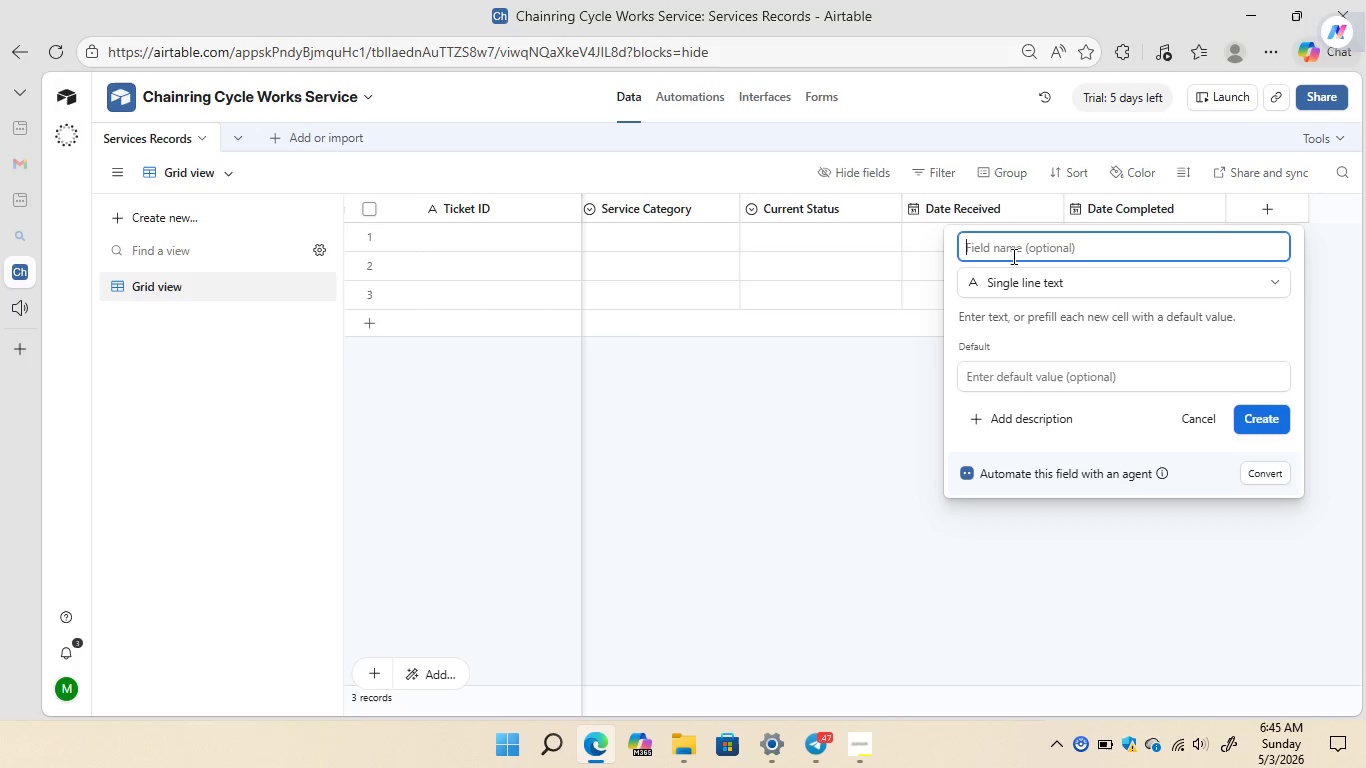 
wait(6.28)
 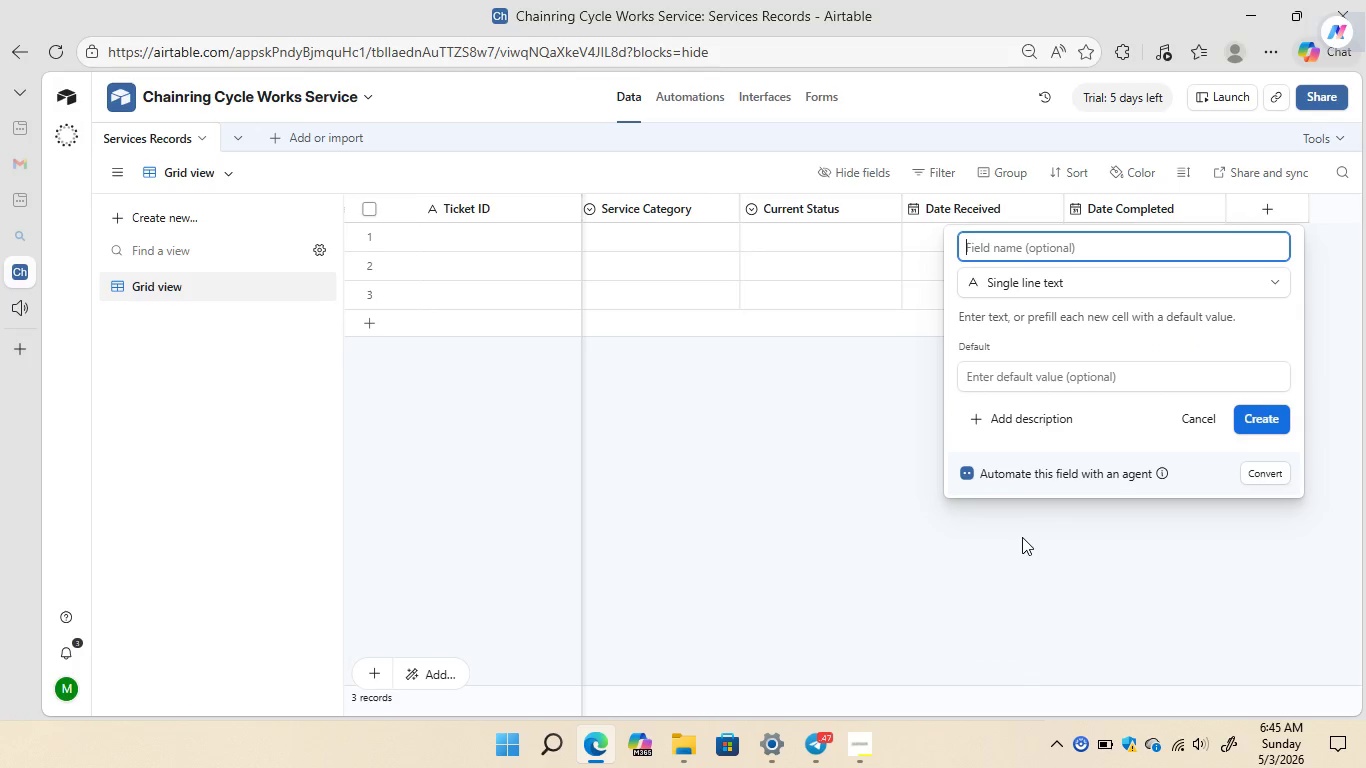 
key(Shift+T)
 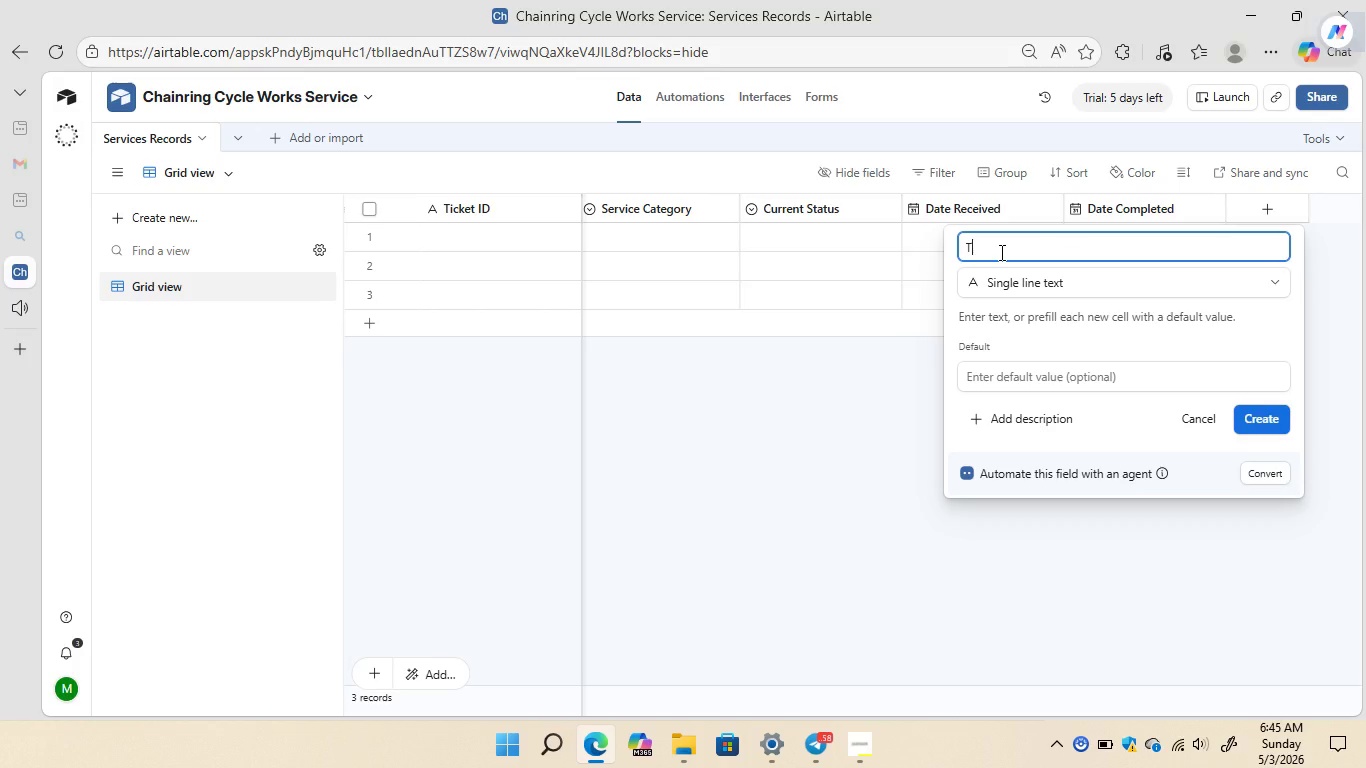 
type(URN)
 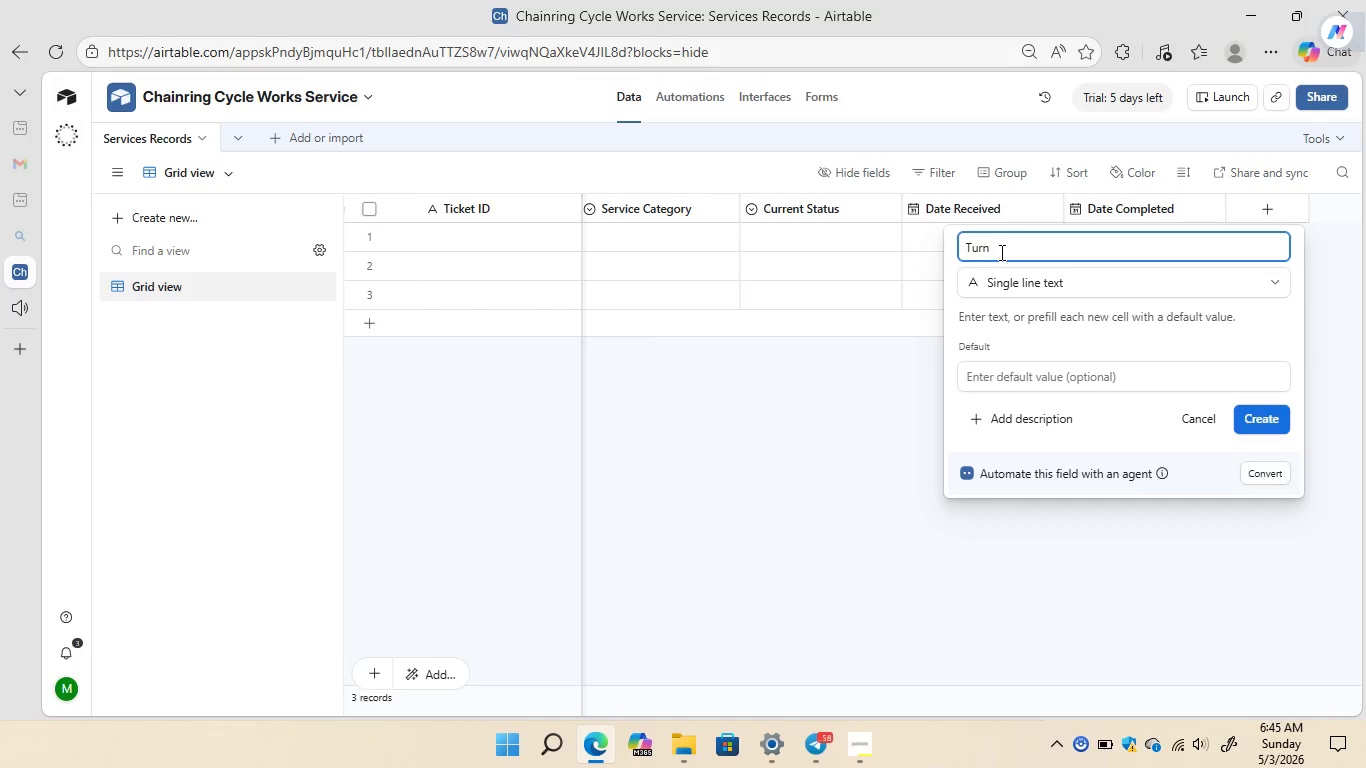 
type(AROUND Time)
 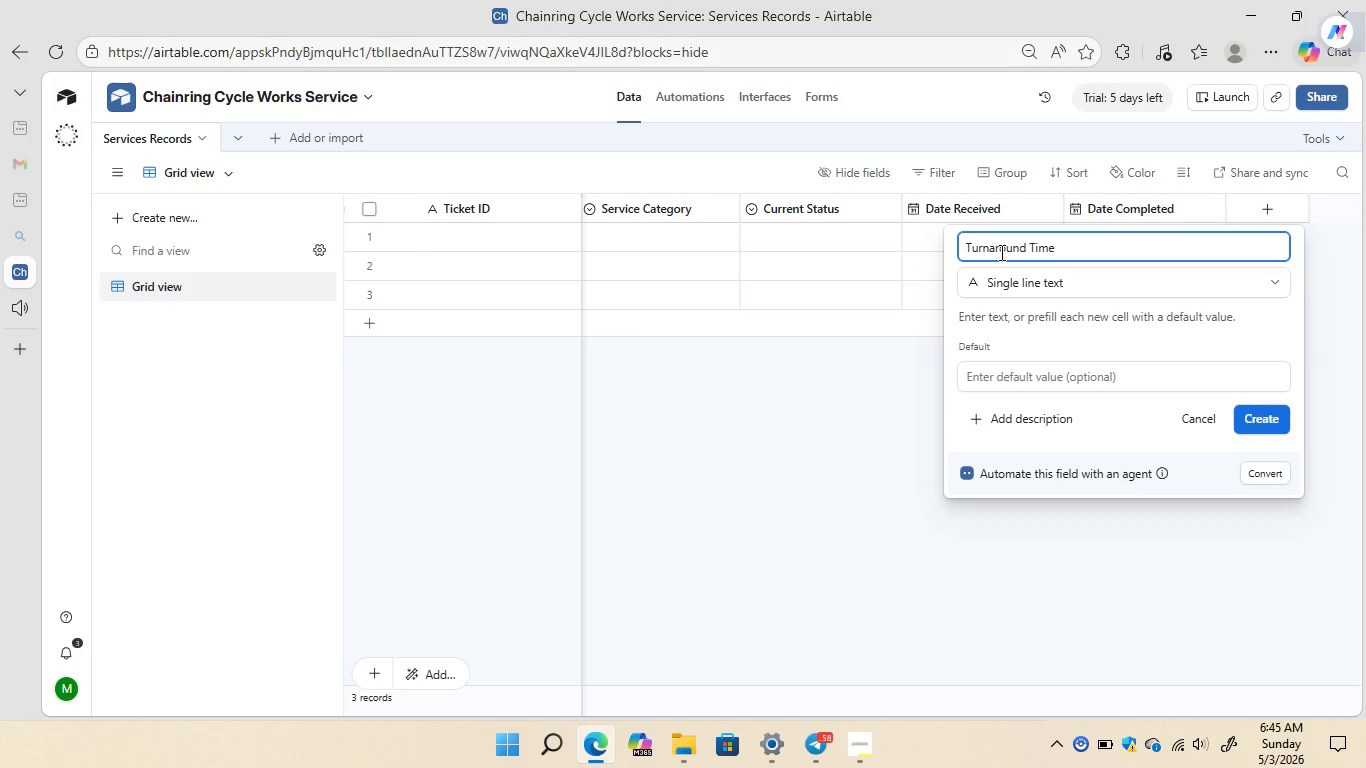 
wait(7.98)
 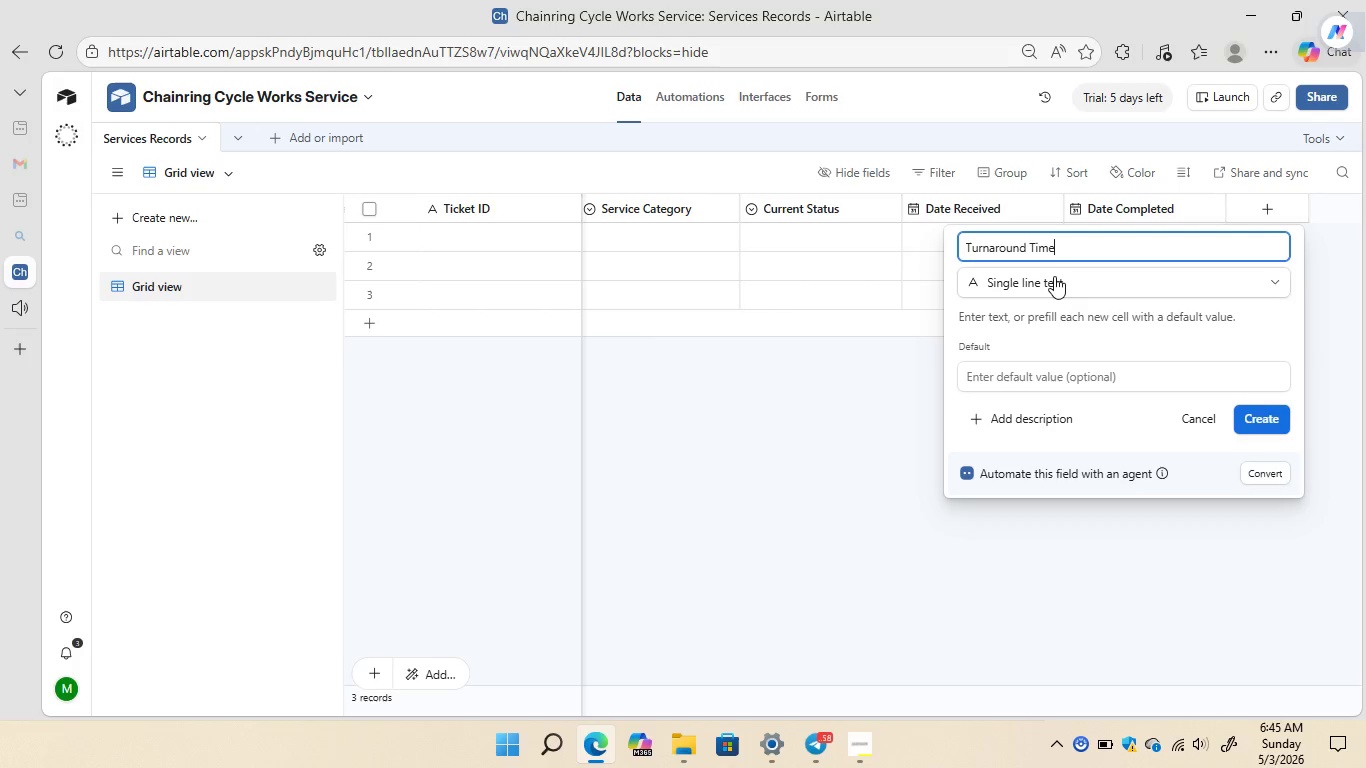 
left_click([1054, 276])
 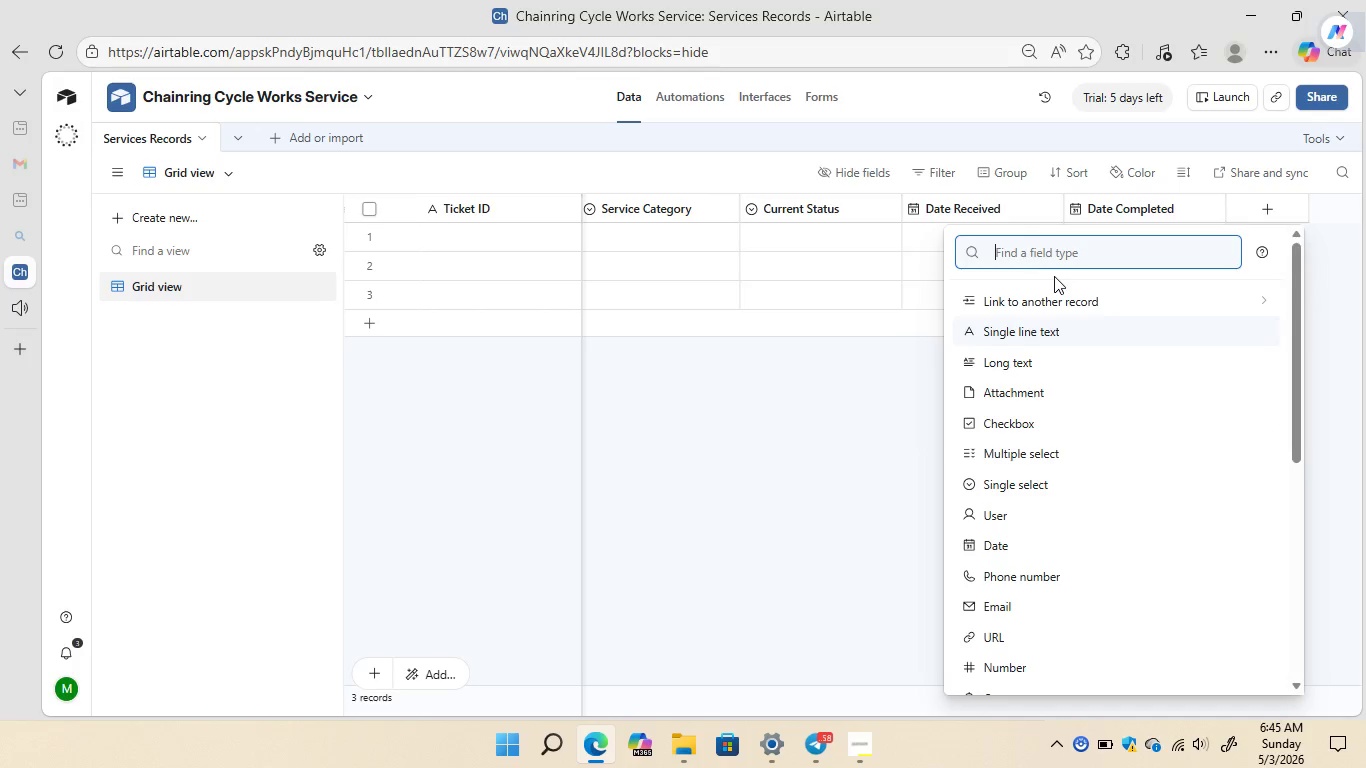 
type(for)
 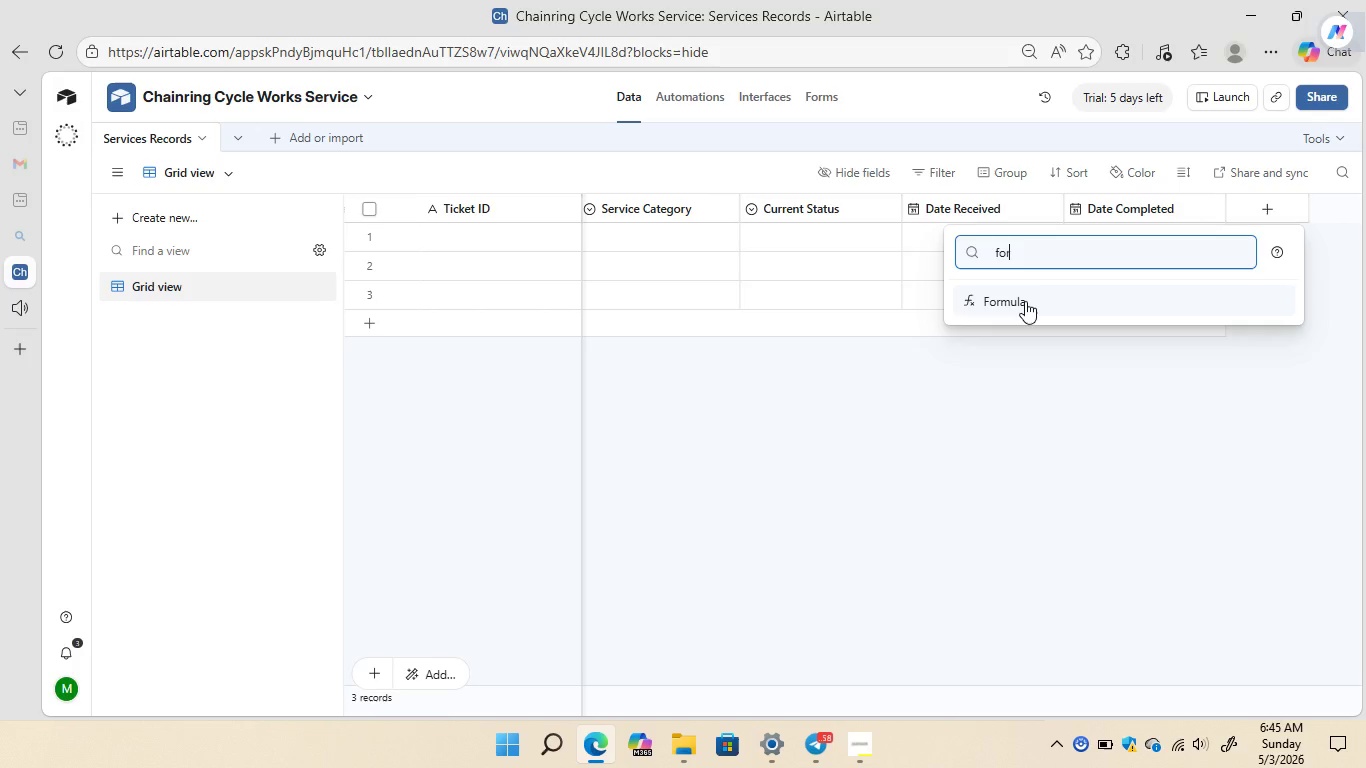 
left_click([1025, 301])
 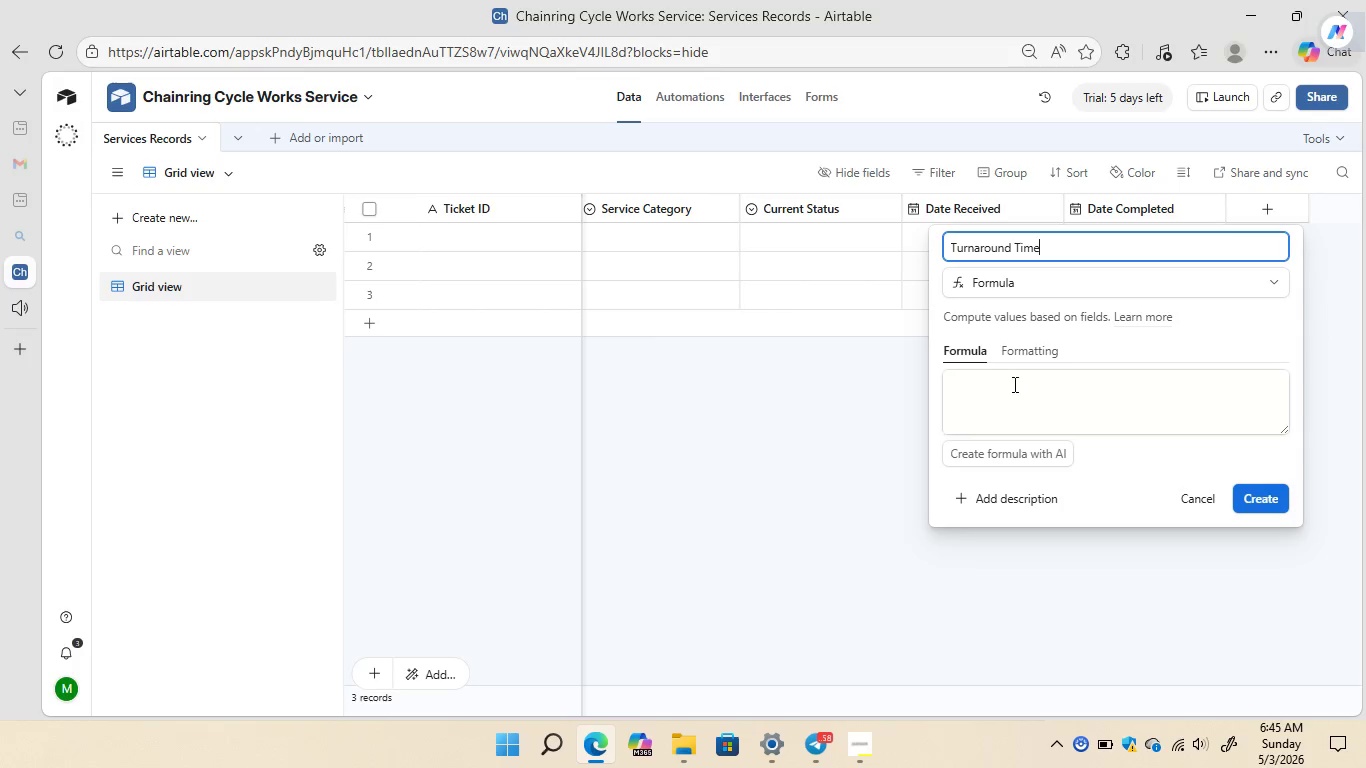 
left_click([998, 384])
 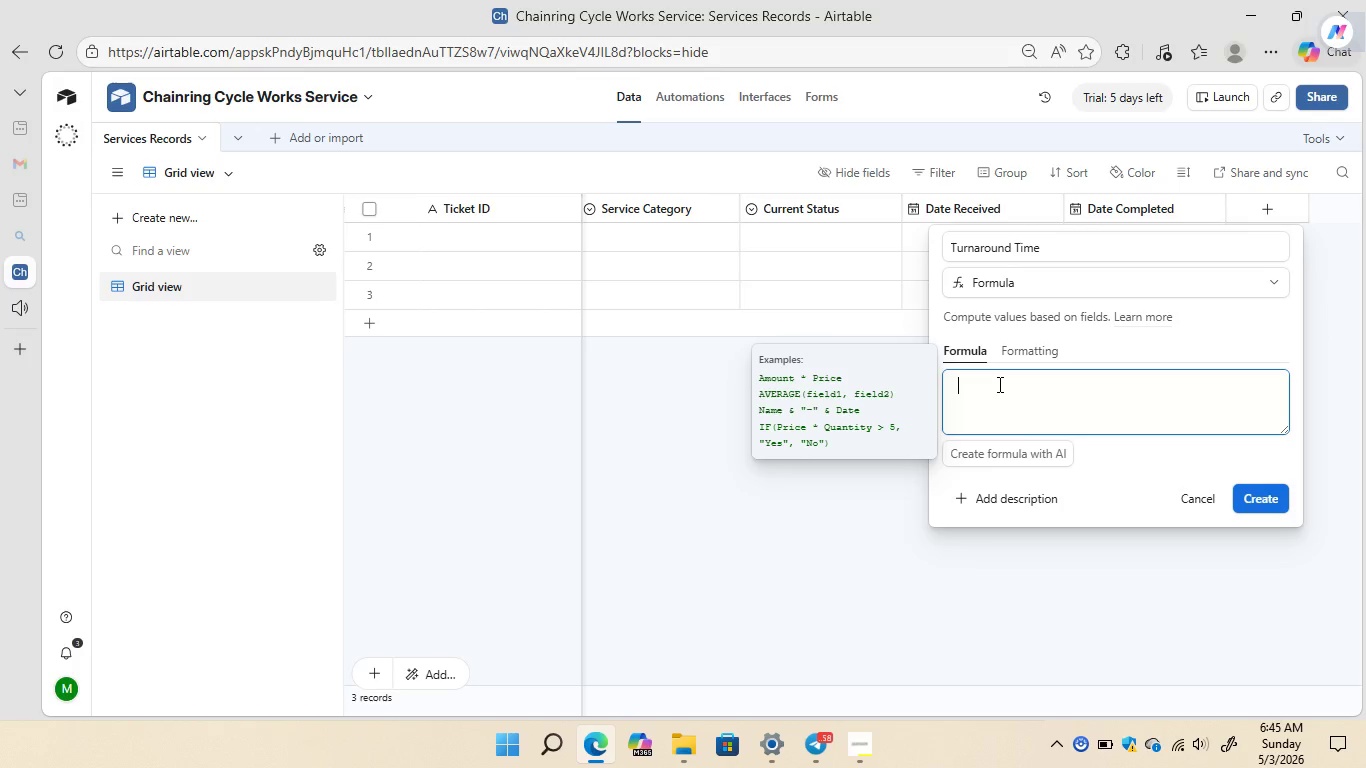 
type(DATETIME)
 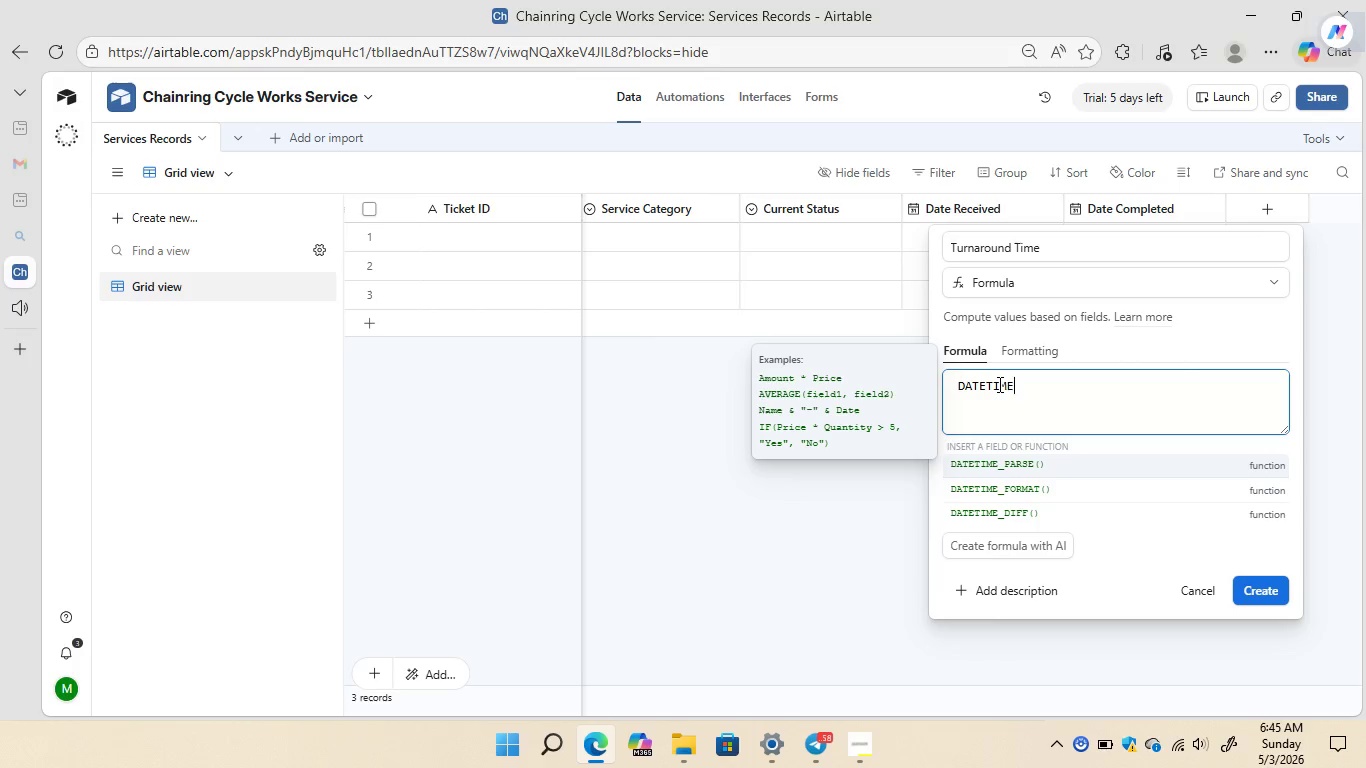 
type(_DIFF()
 